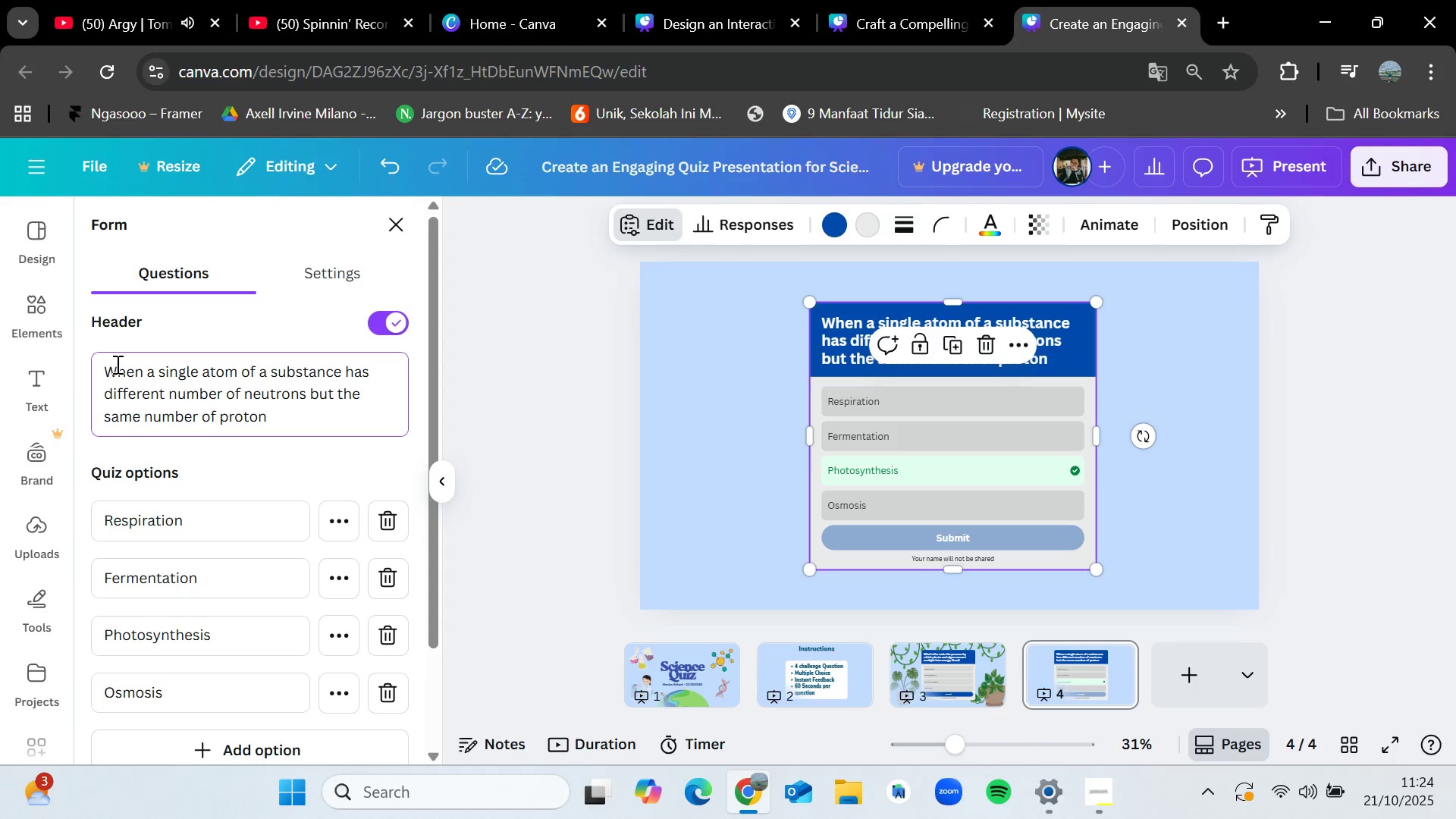 
type(s,its calle)
 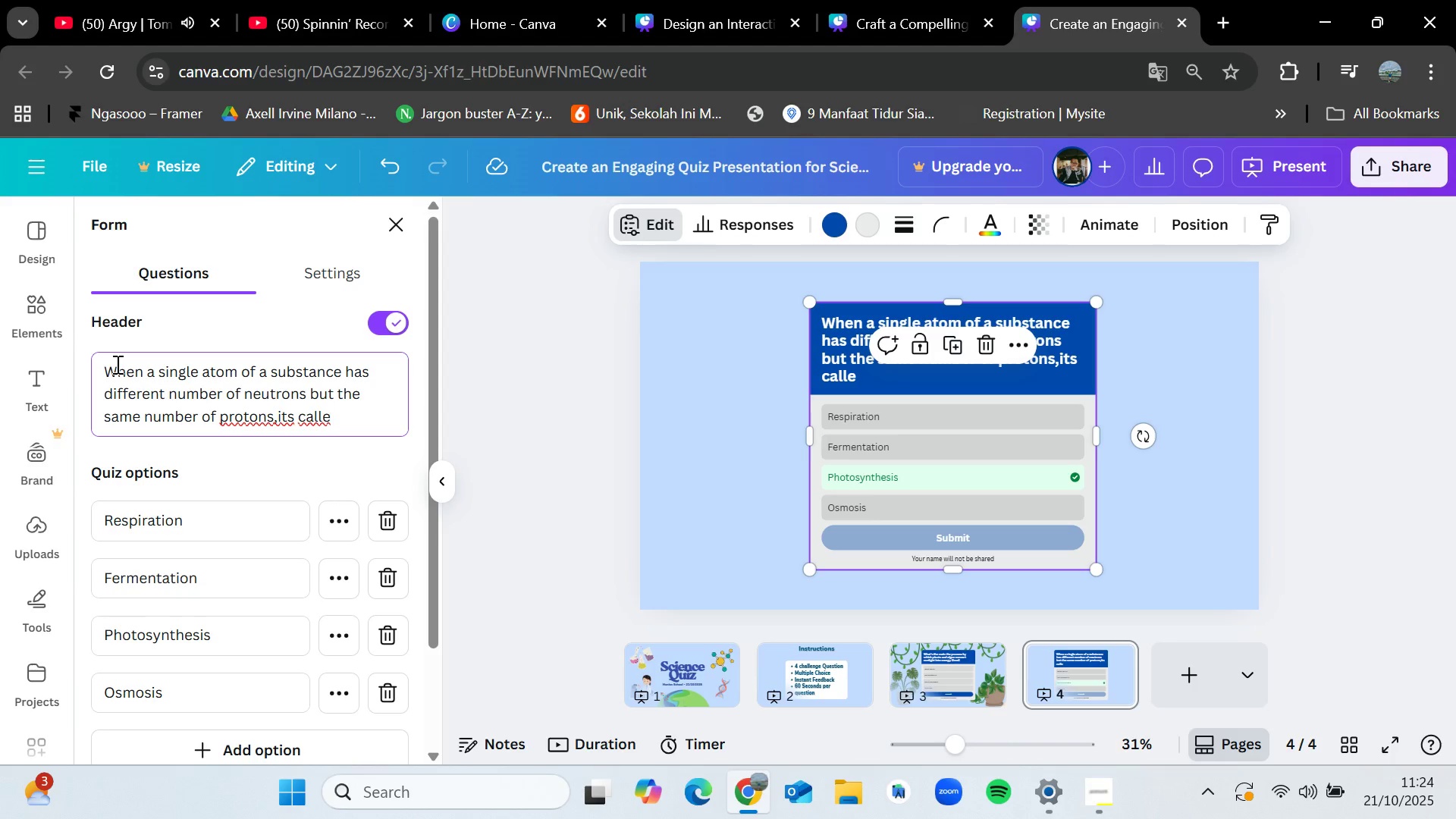 
wait(6.31)
 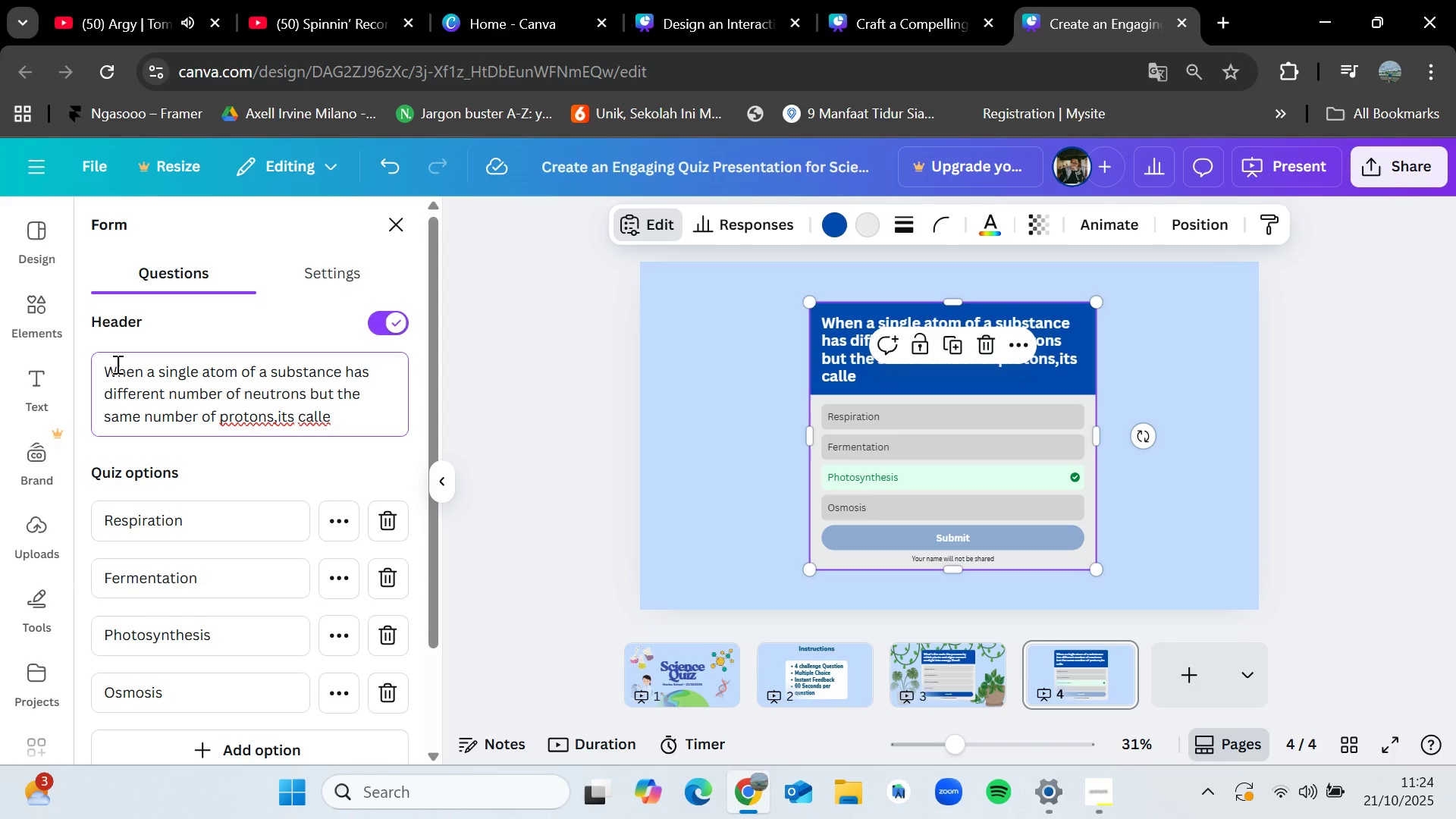 
key(D)
 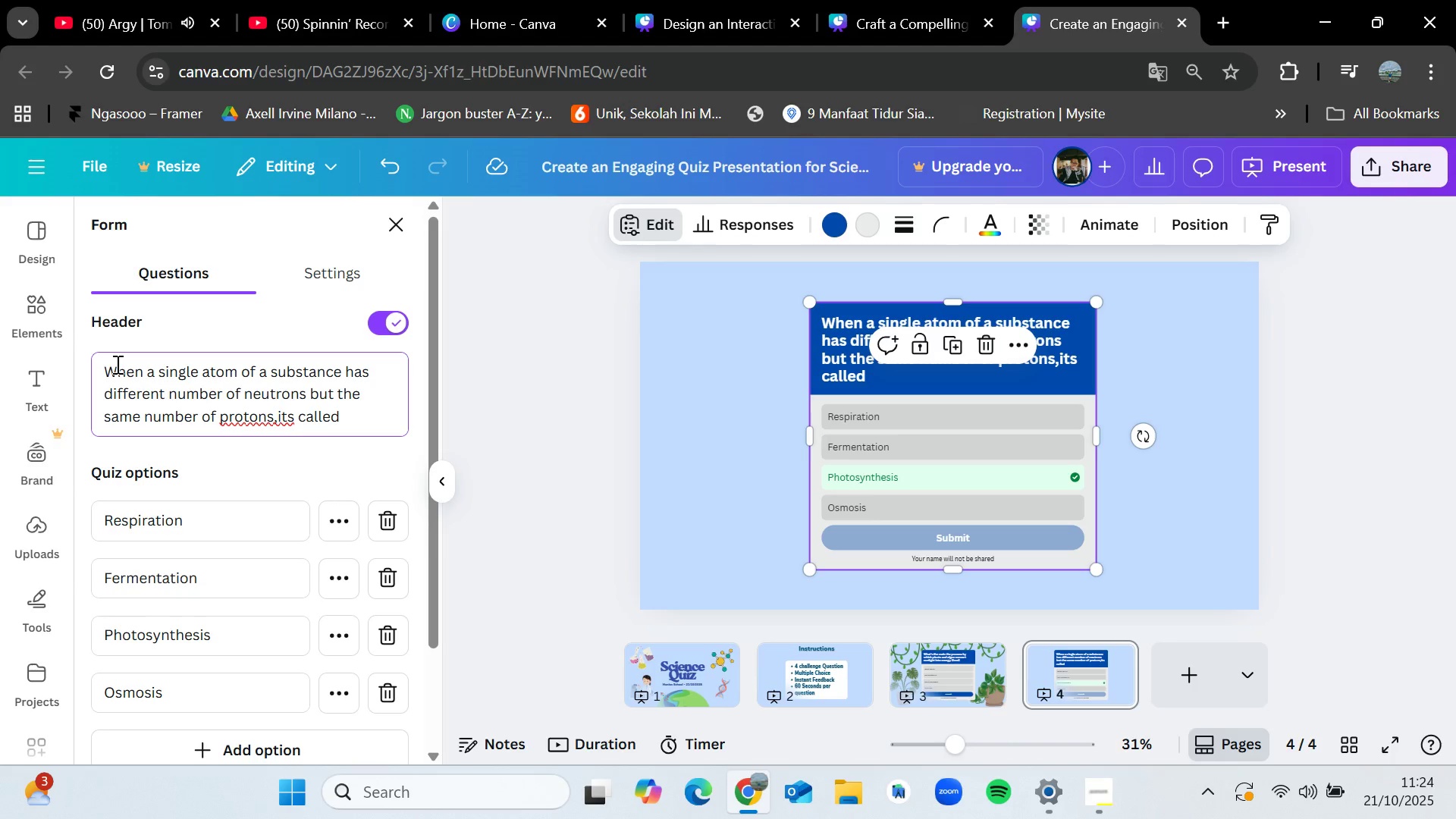 
key(Space)
 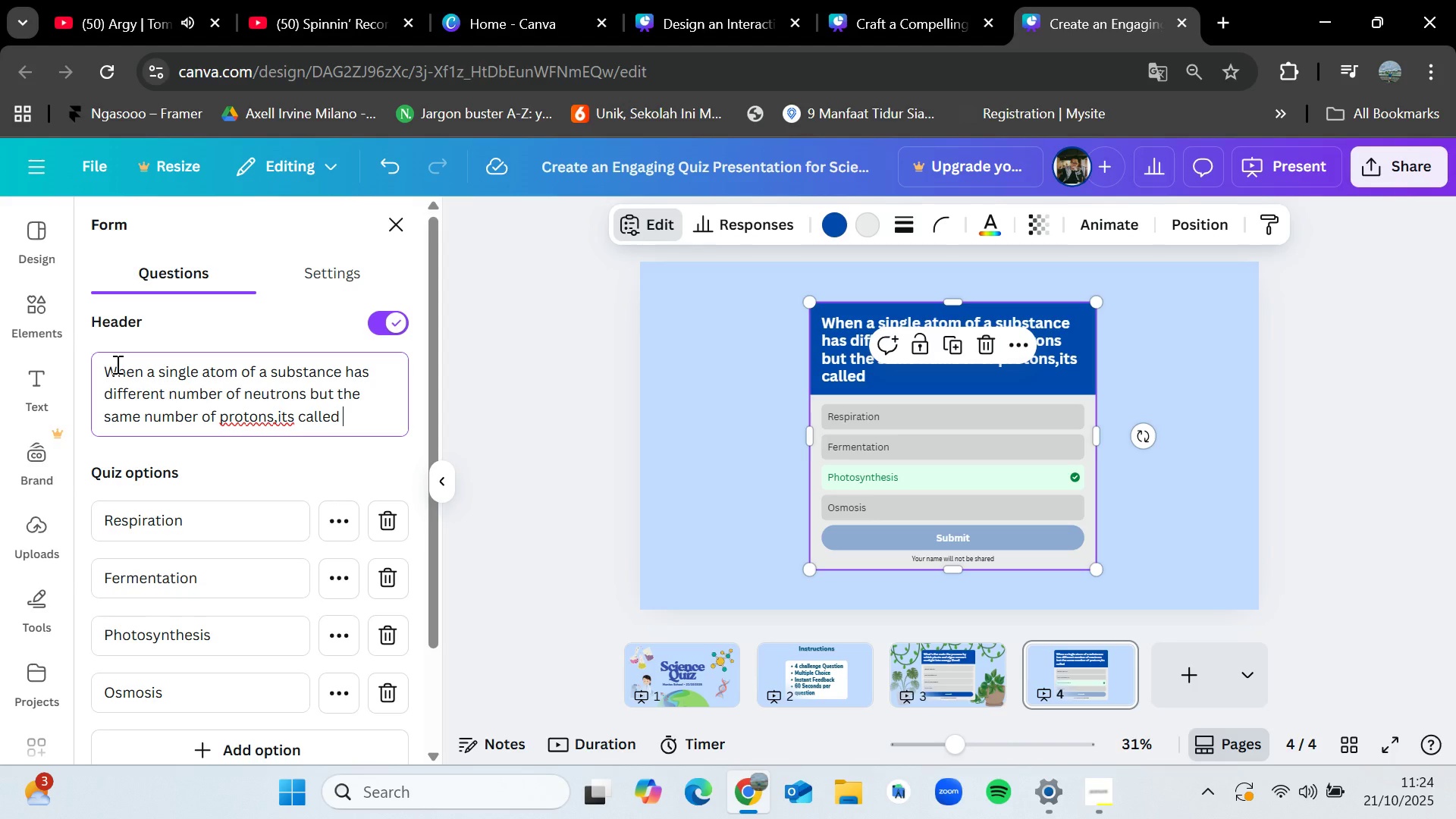 
key(Shift+Slash)
 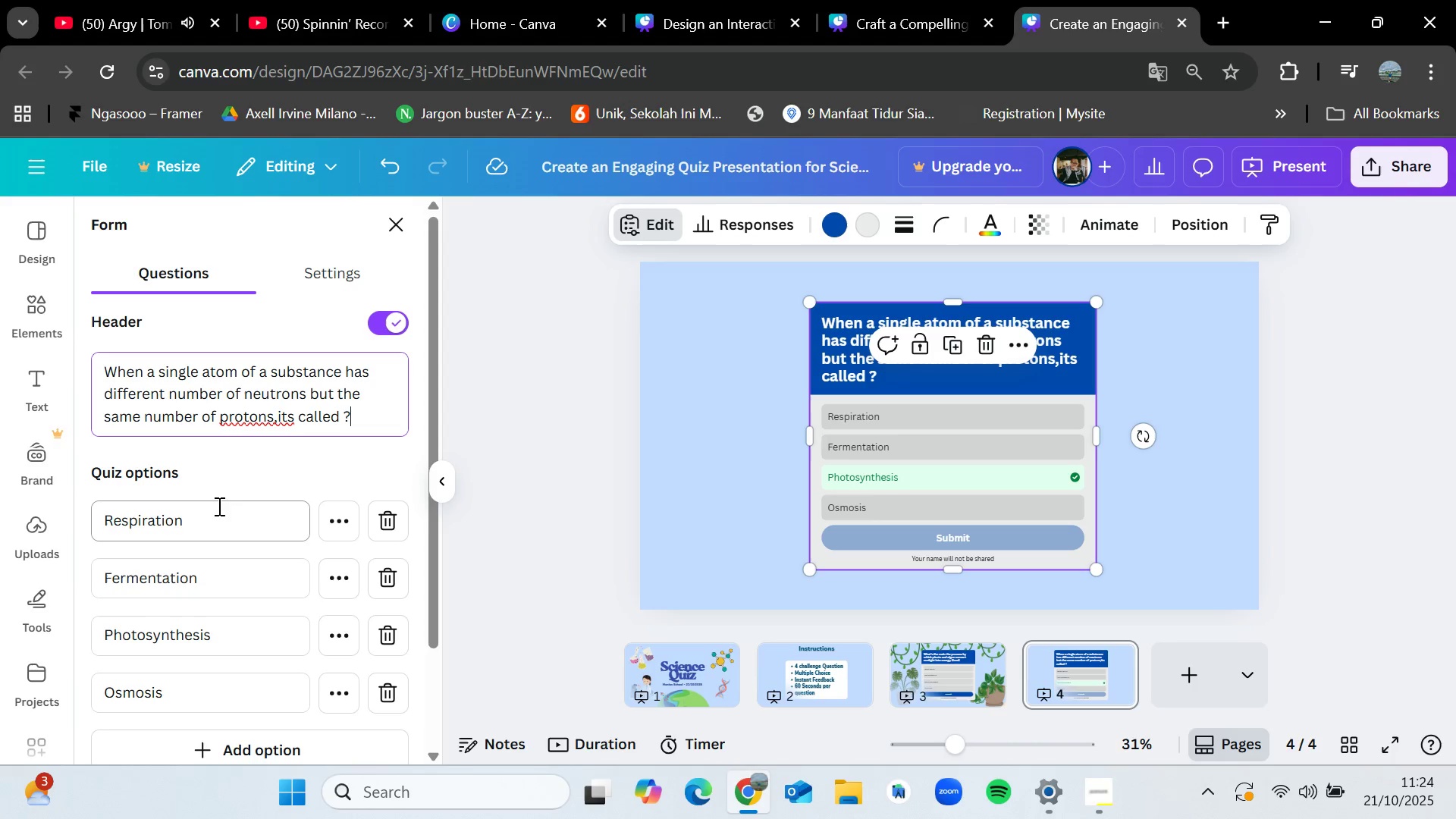 
left_click([220, 526])
 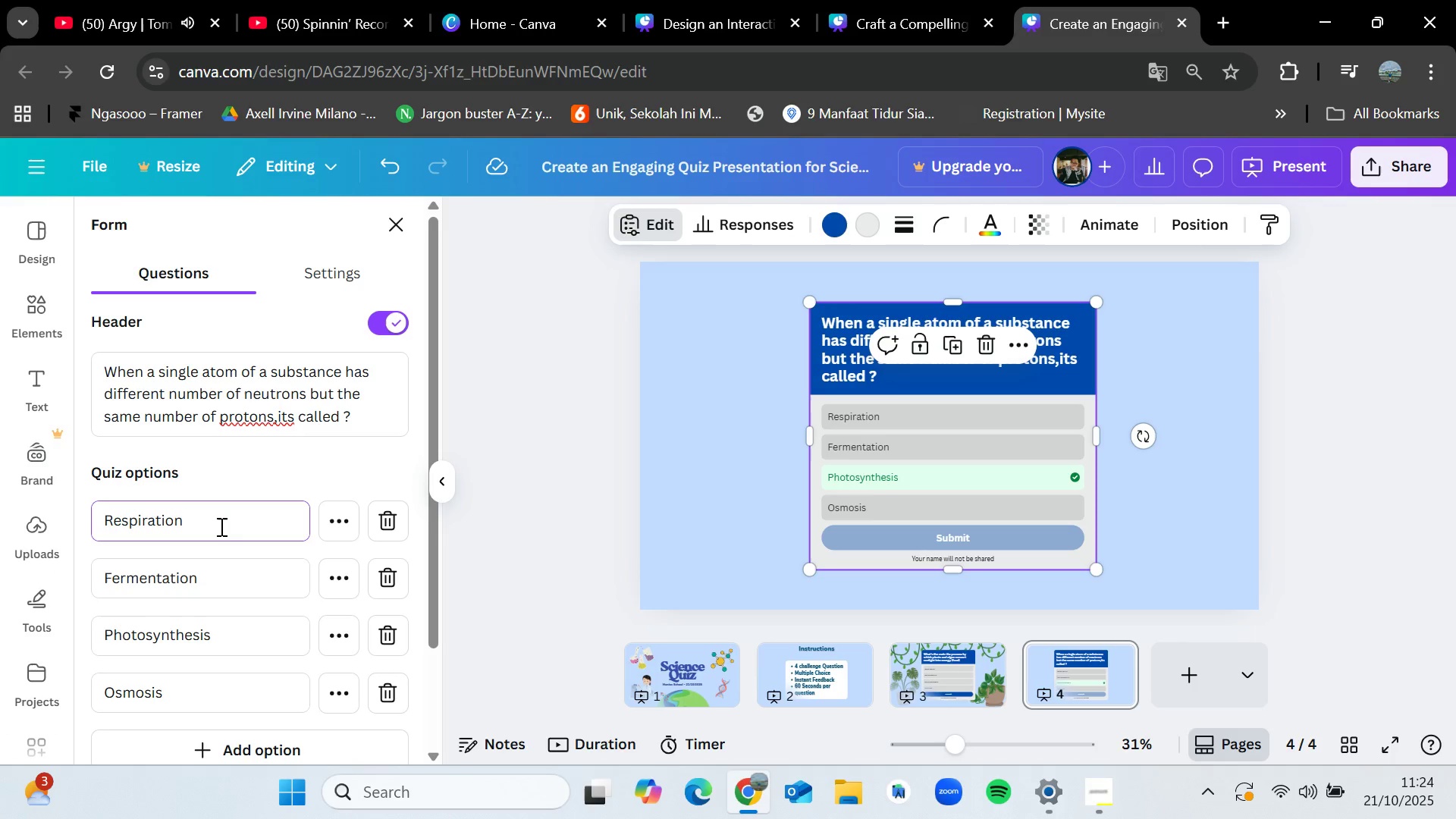 
hold_key(key=Backspace, duration=0.99)
 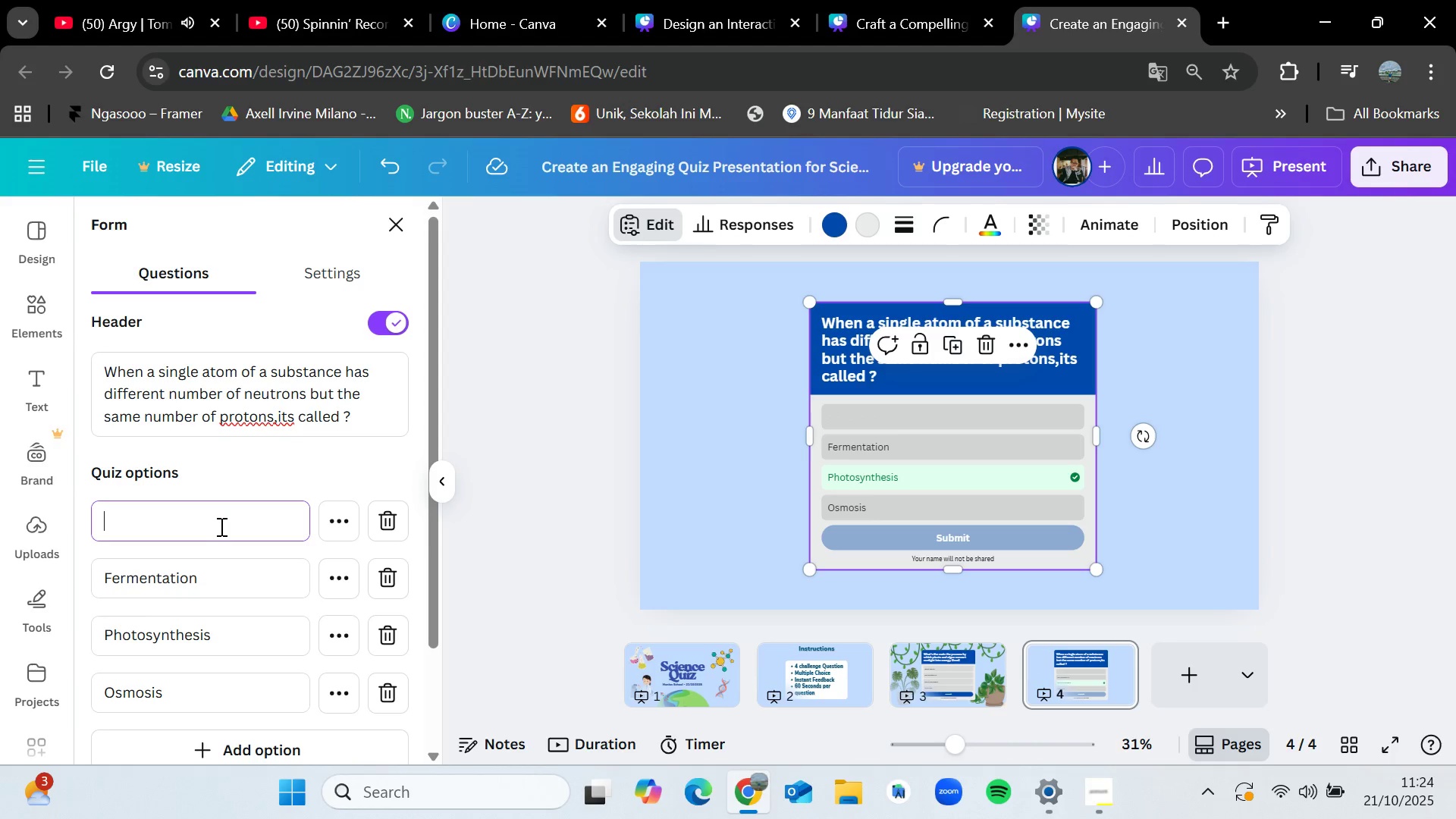 
key(Backspace)
type(Ion)
 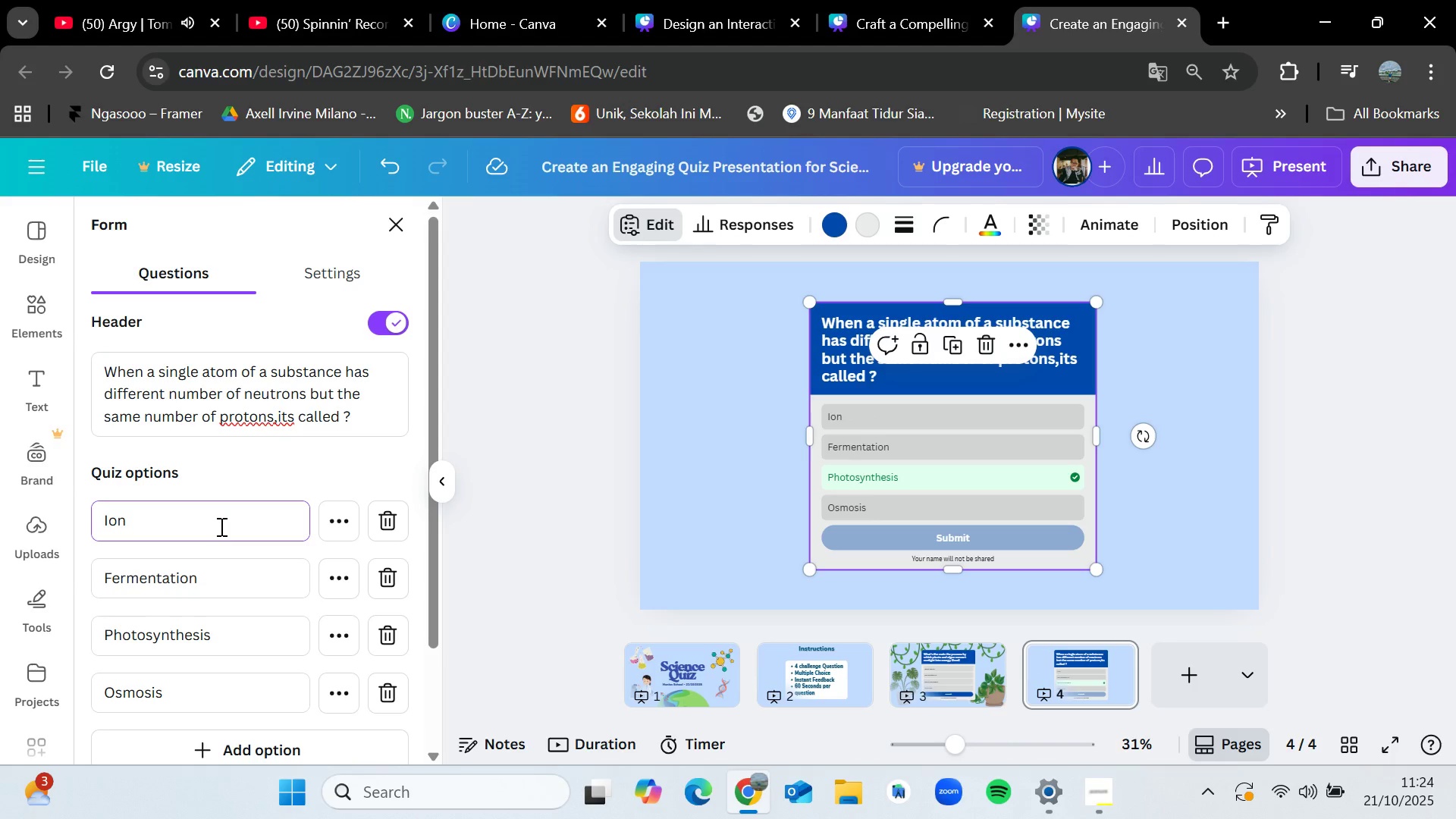 
left_click([228, 573])
 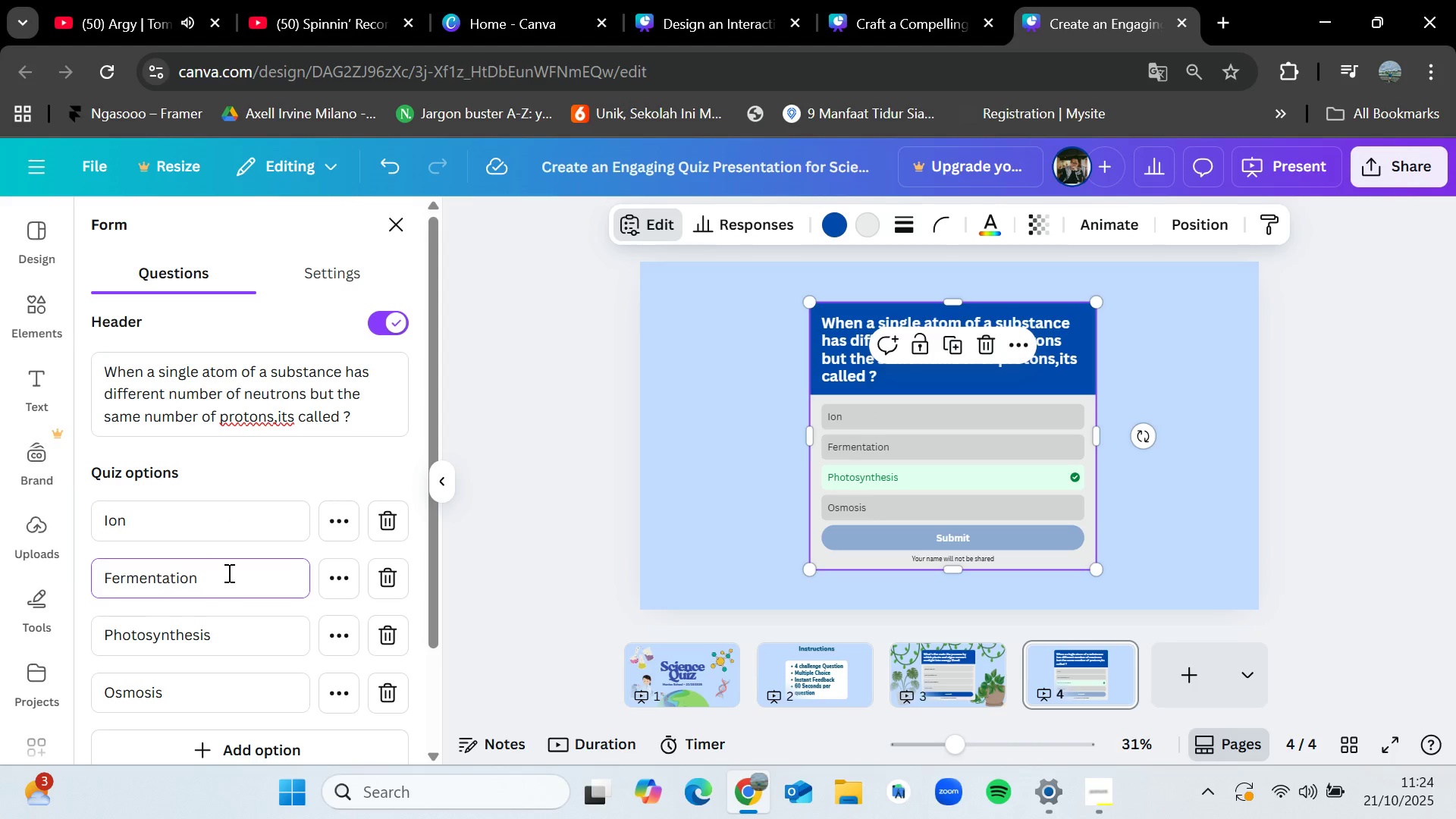 
hold_key(key=Backspace, duration=1.15)
 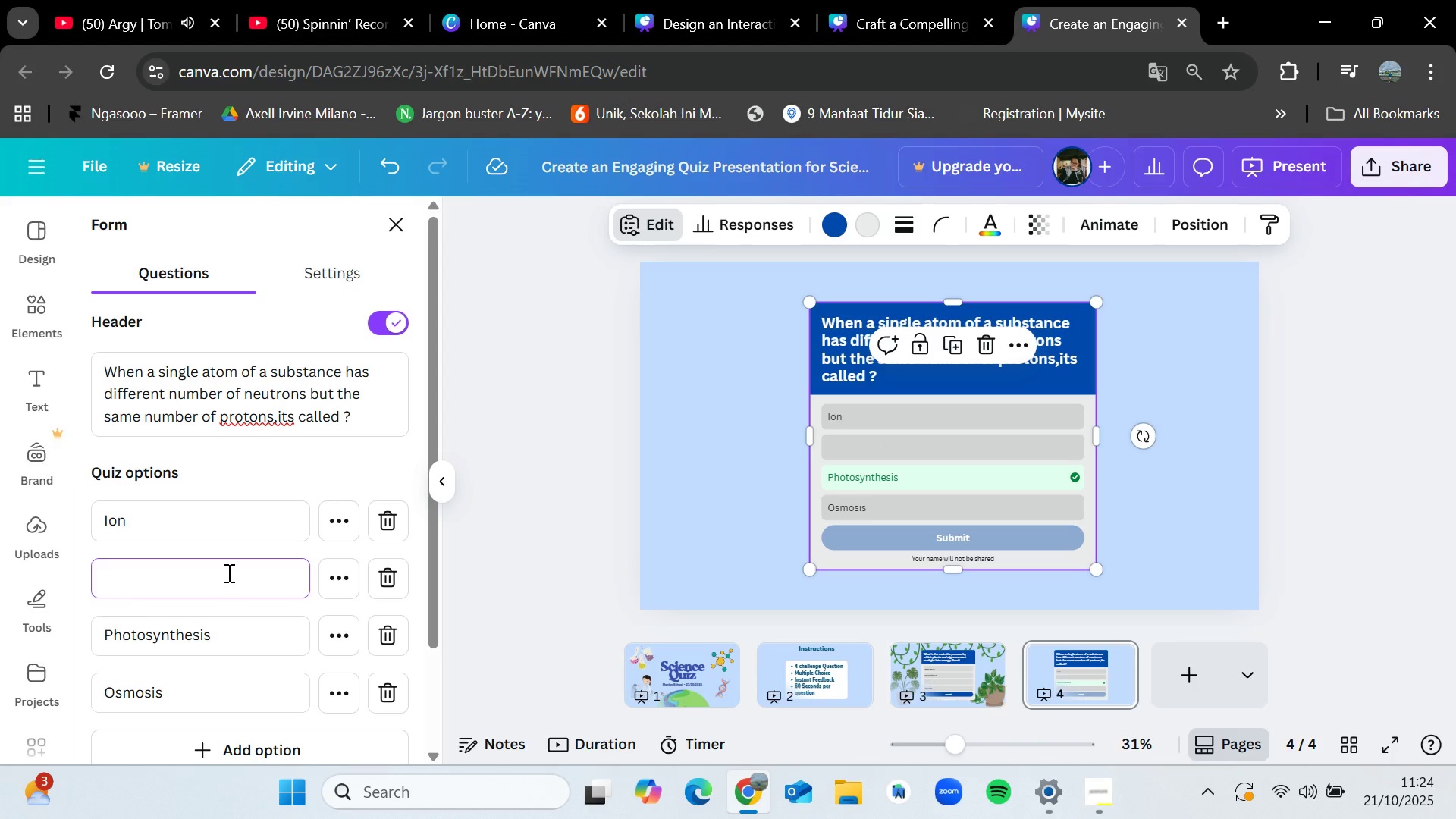 
type(Isotope)
 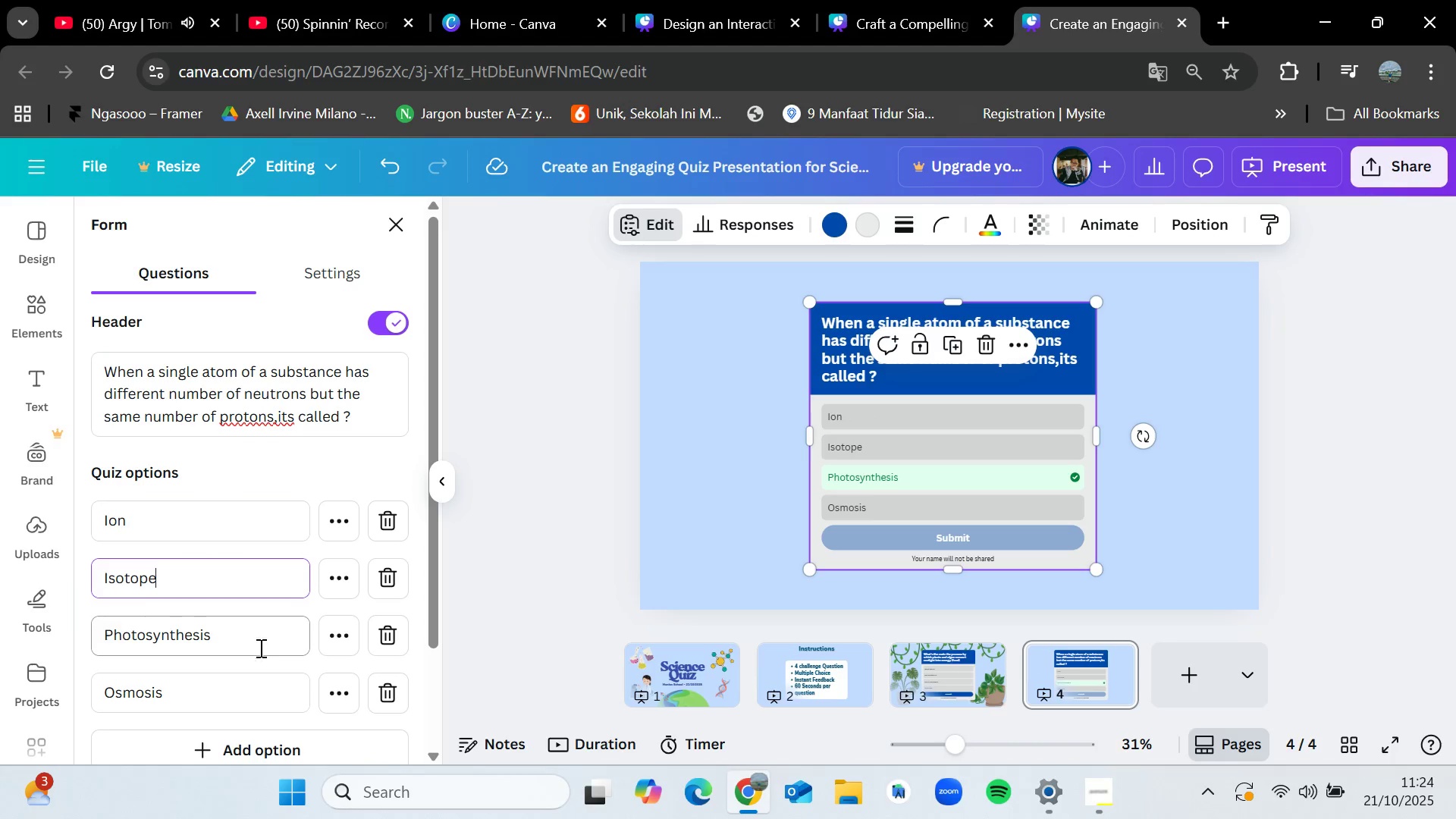 
left_click([234, 629])
 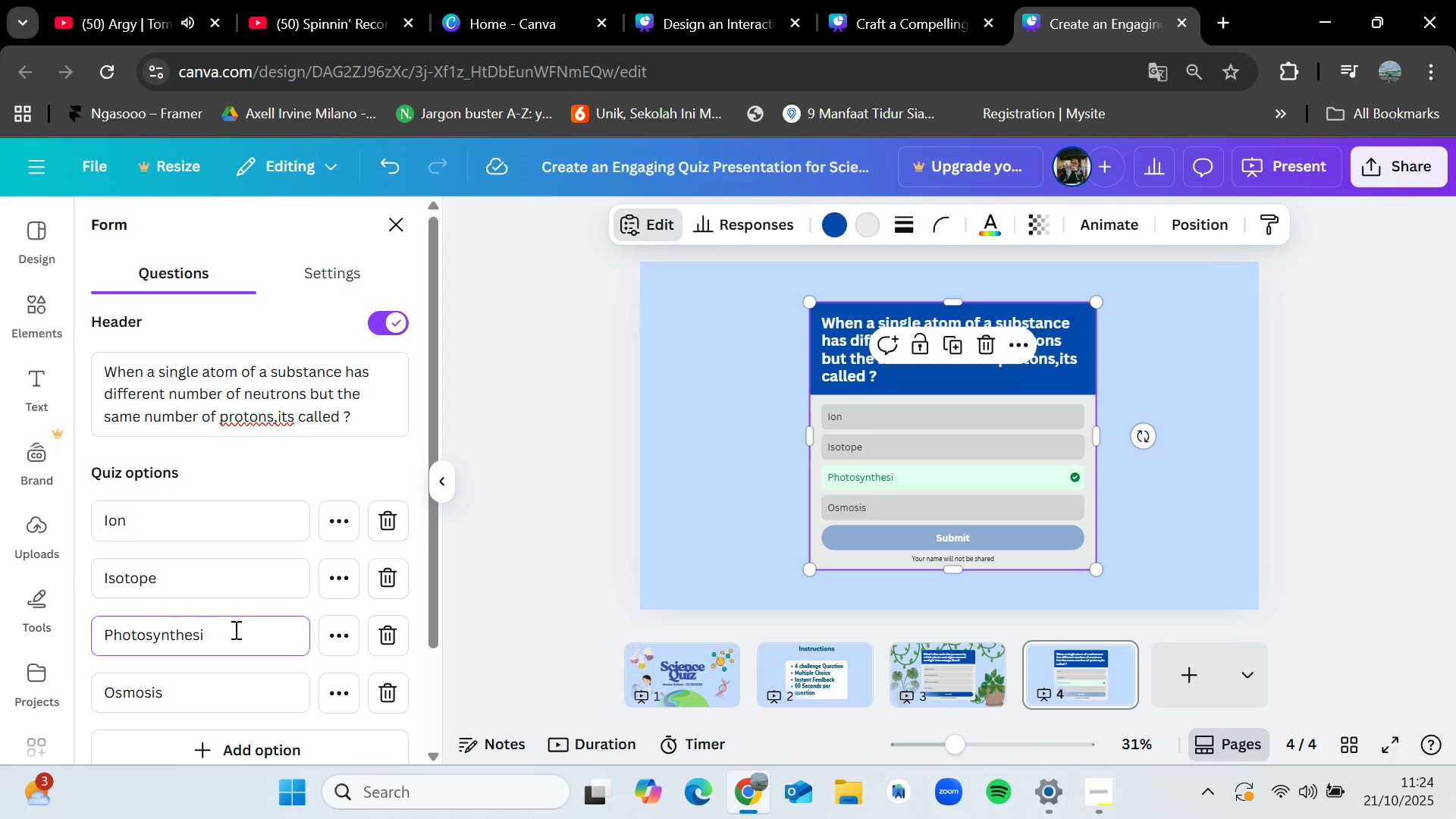 
hold_key(key=Backspace, duration=1.02)
 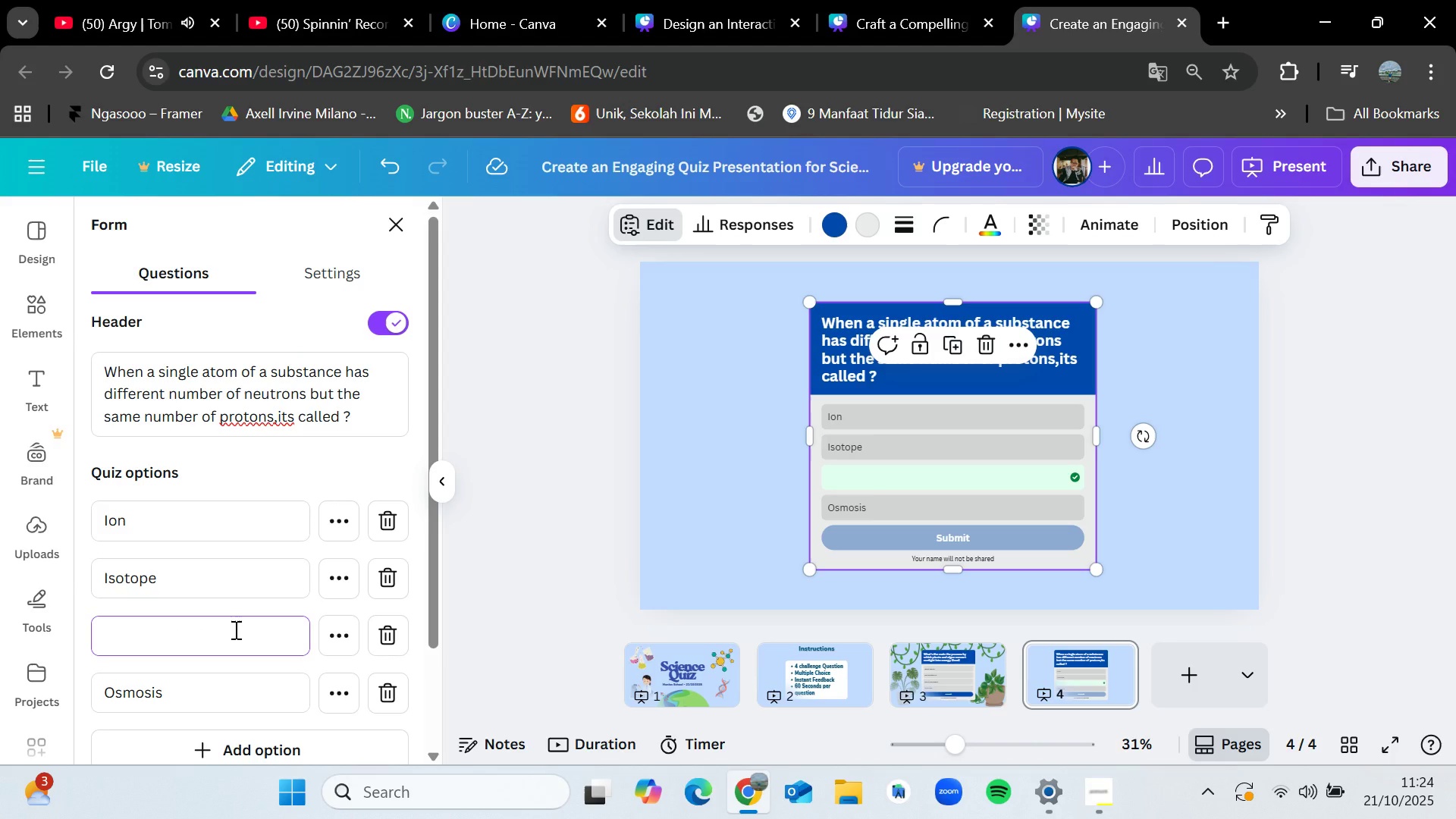 
key(Backspace)
type(a)
key(Backspace)
type(Allotrope)
 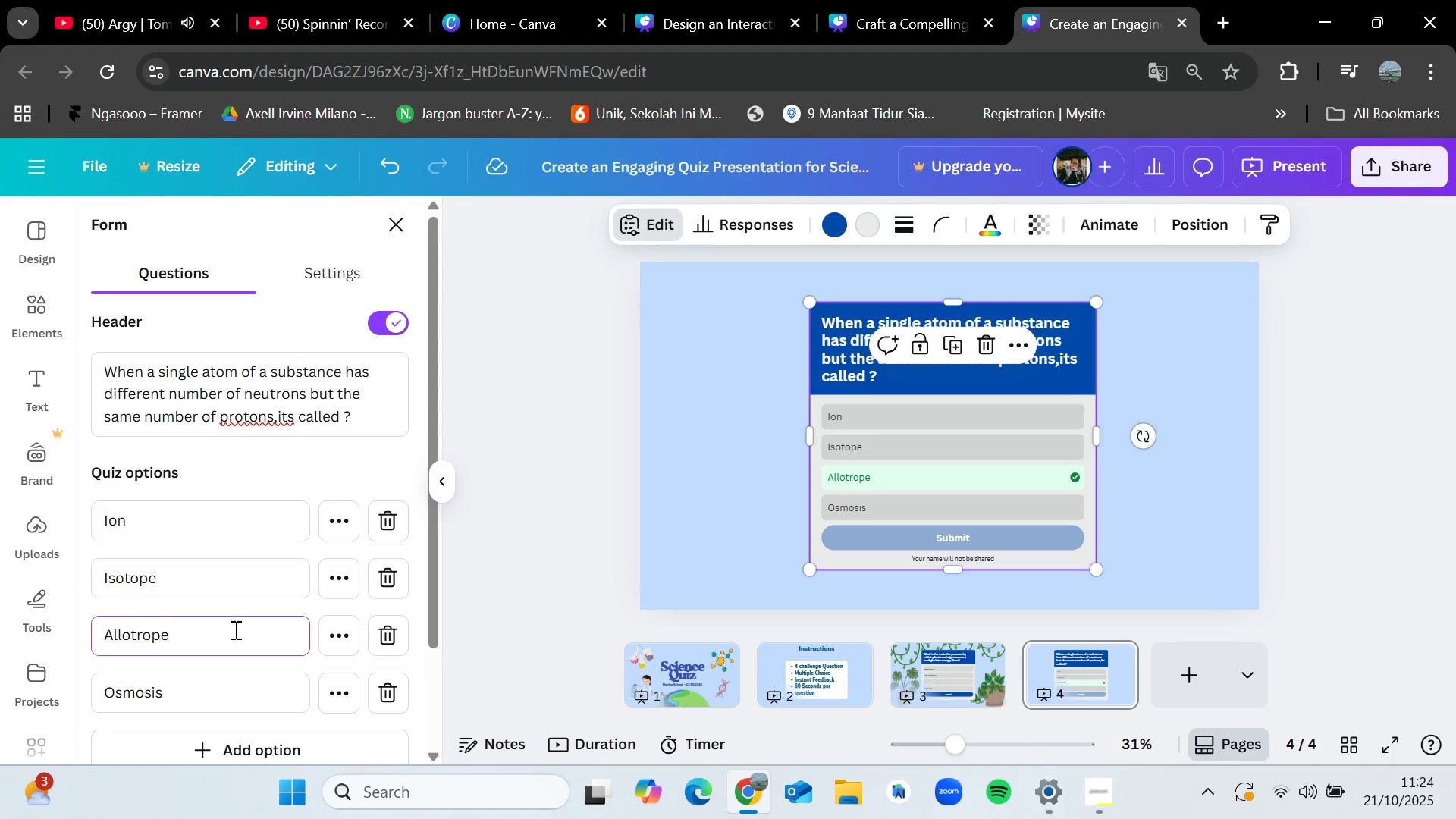 
left_click([226, 704])
 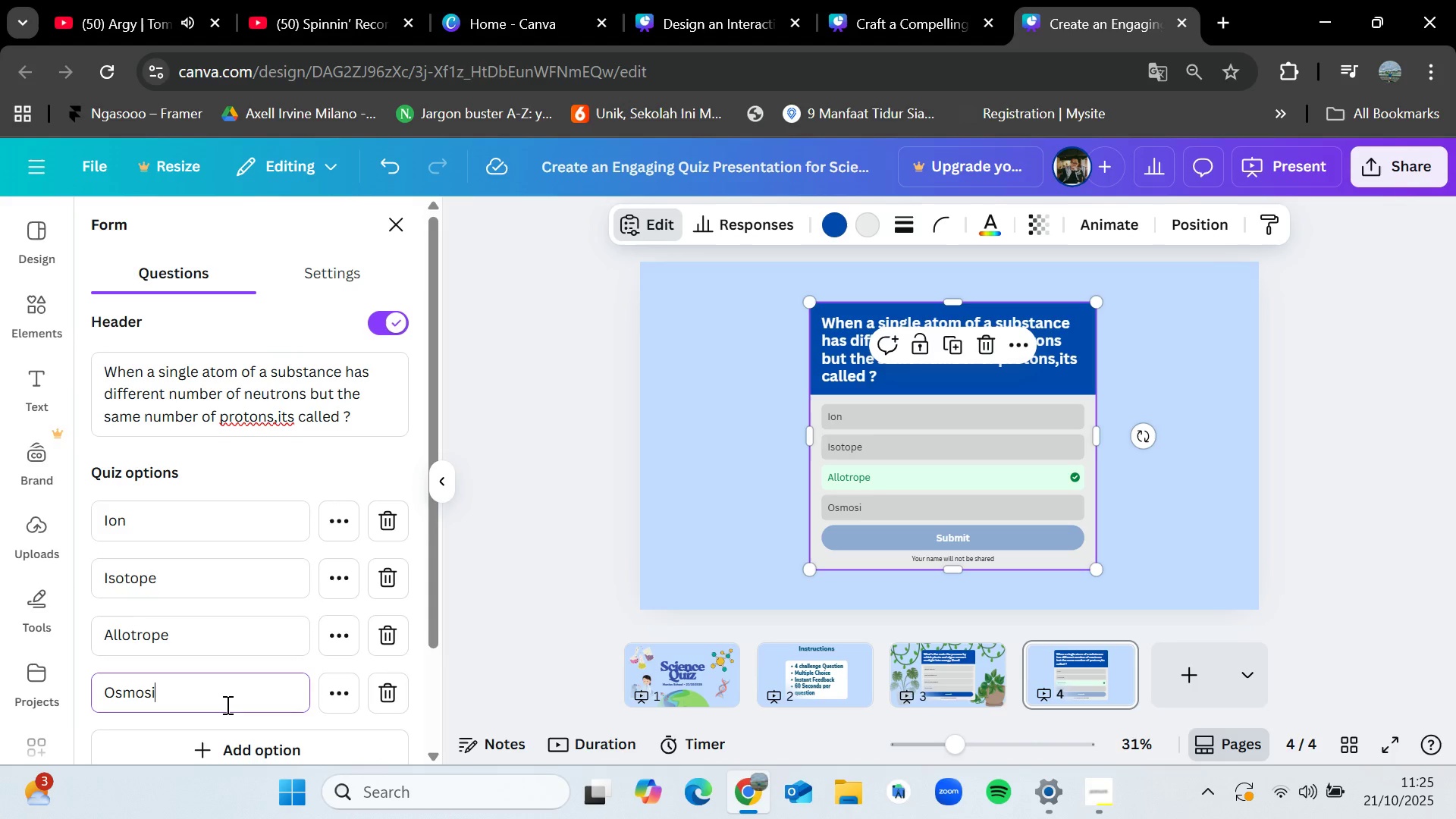 
hold_key(key=Backspace, duration=0.69)
 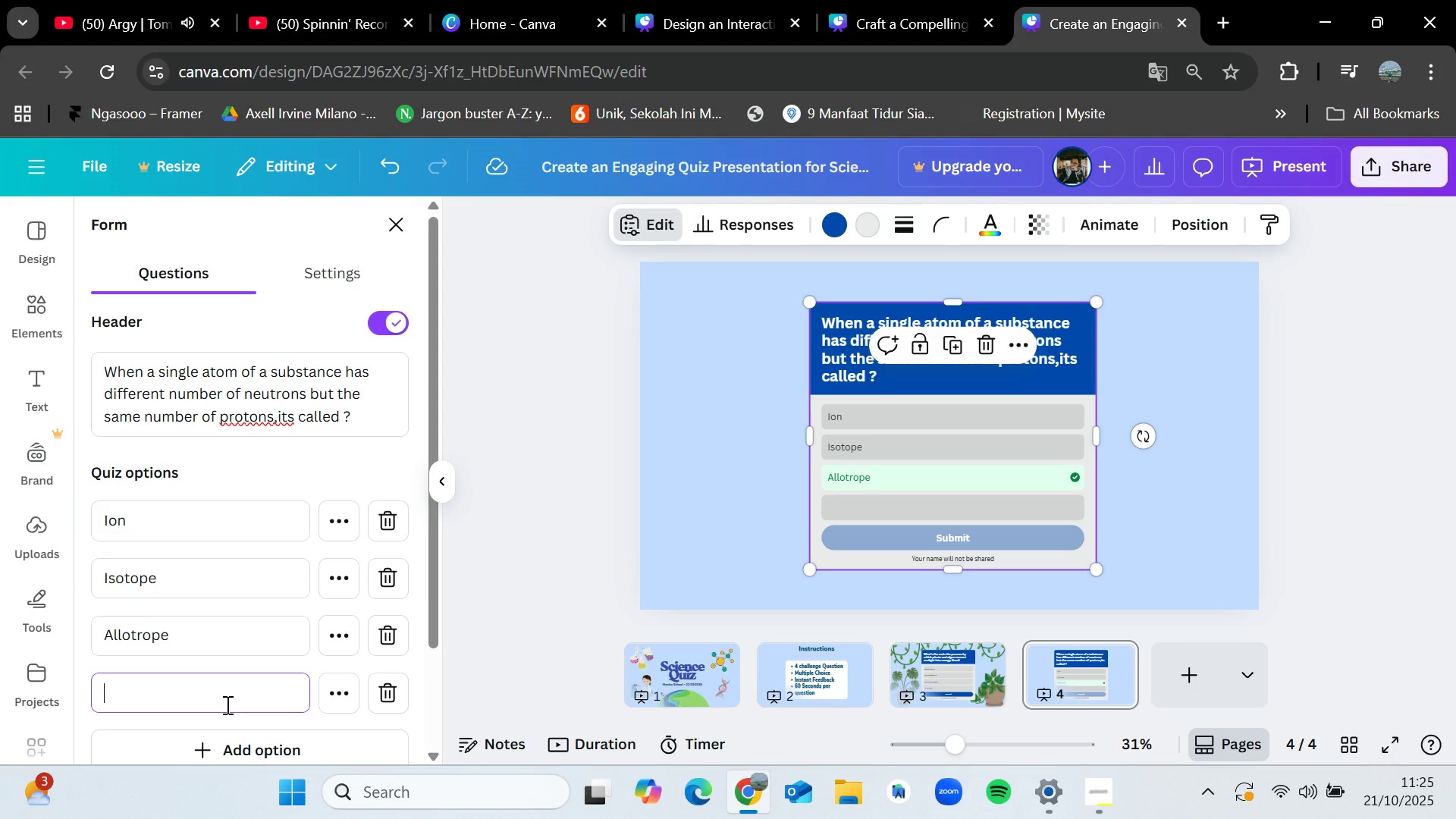 
key(Backspace)
type(Molecule)
 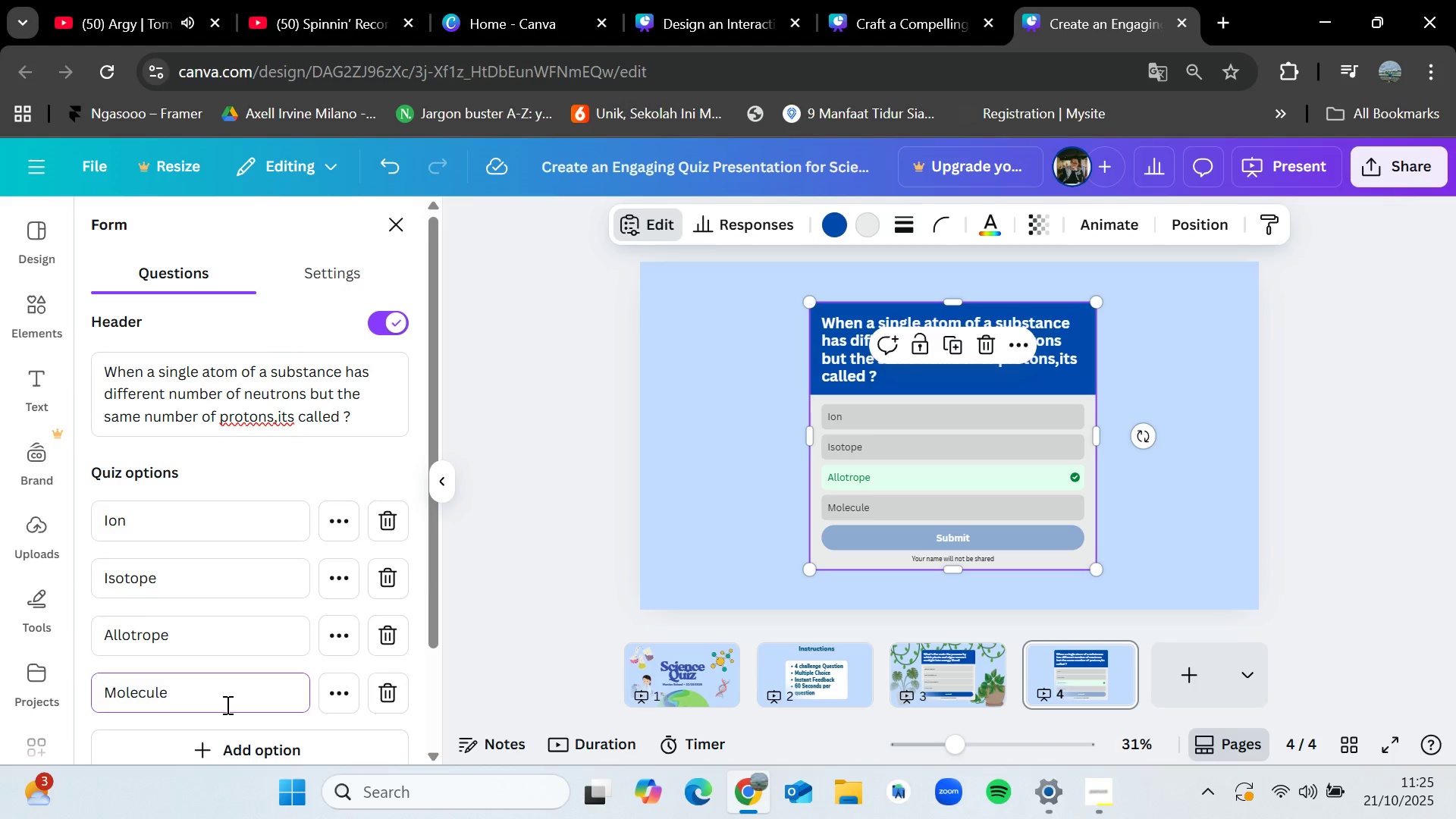 
left_click([339, 591])
 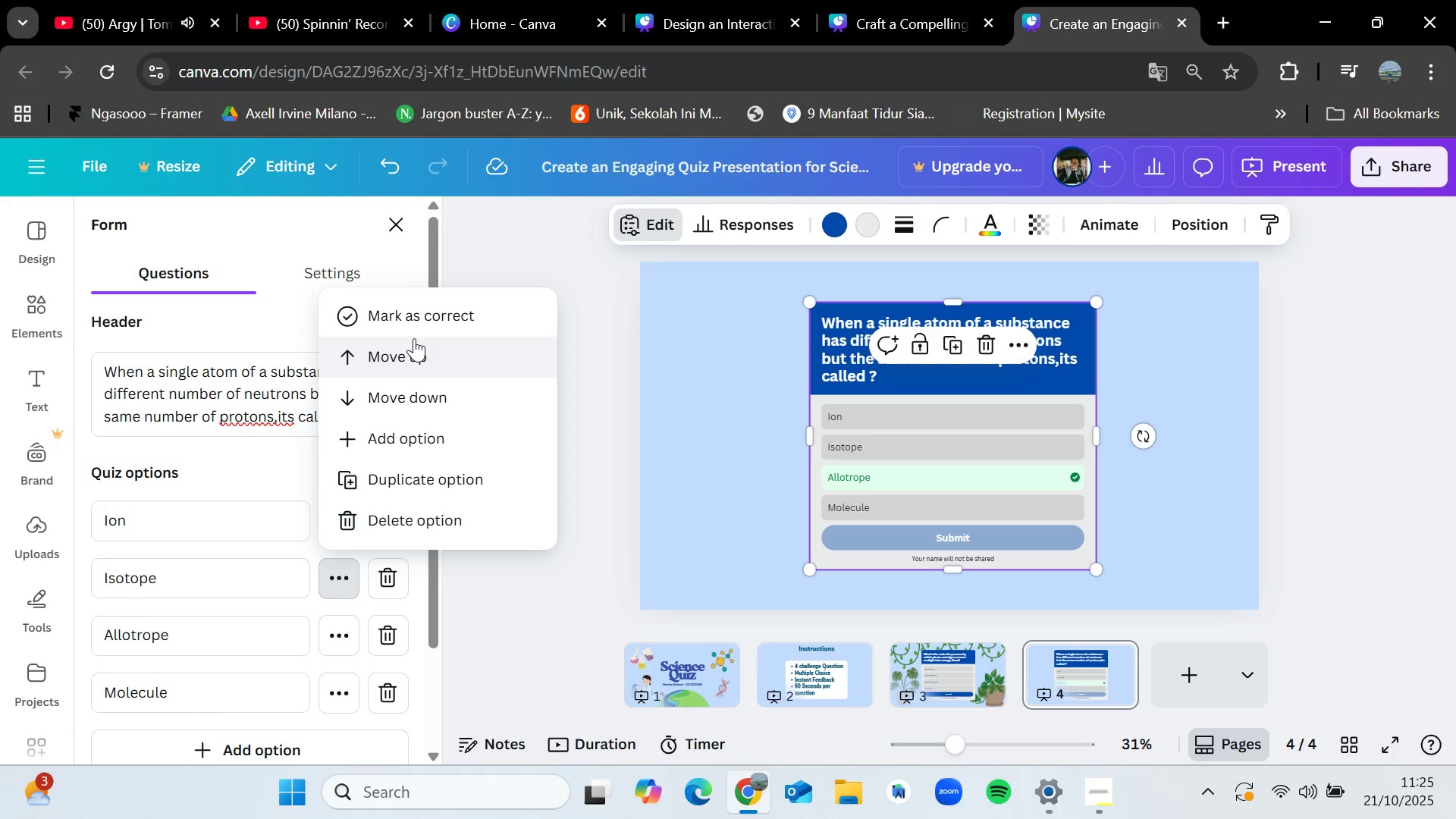 
left_click([415, 335])
 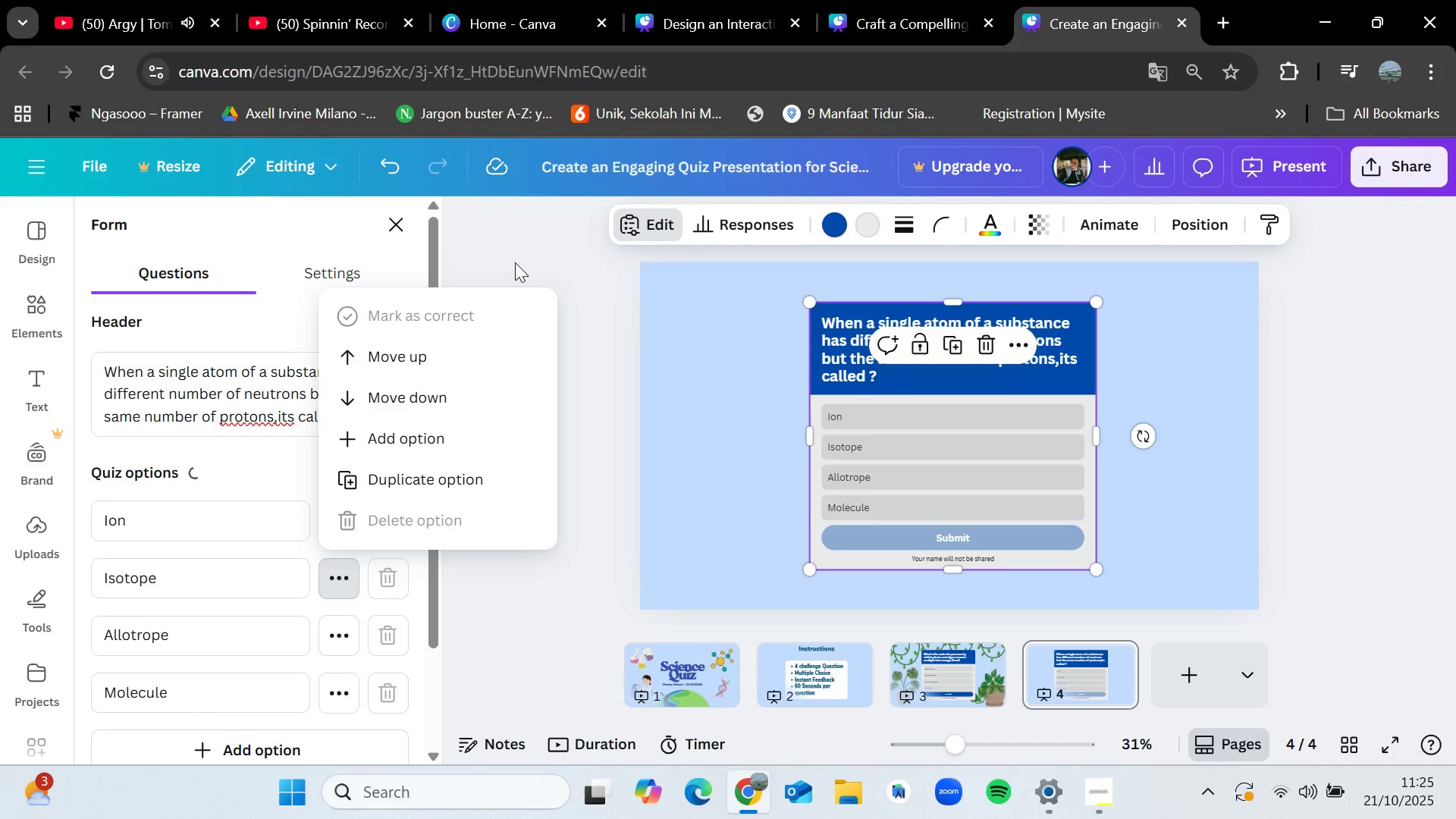 
double_click([515, 262])
 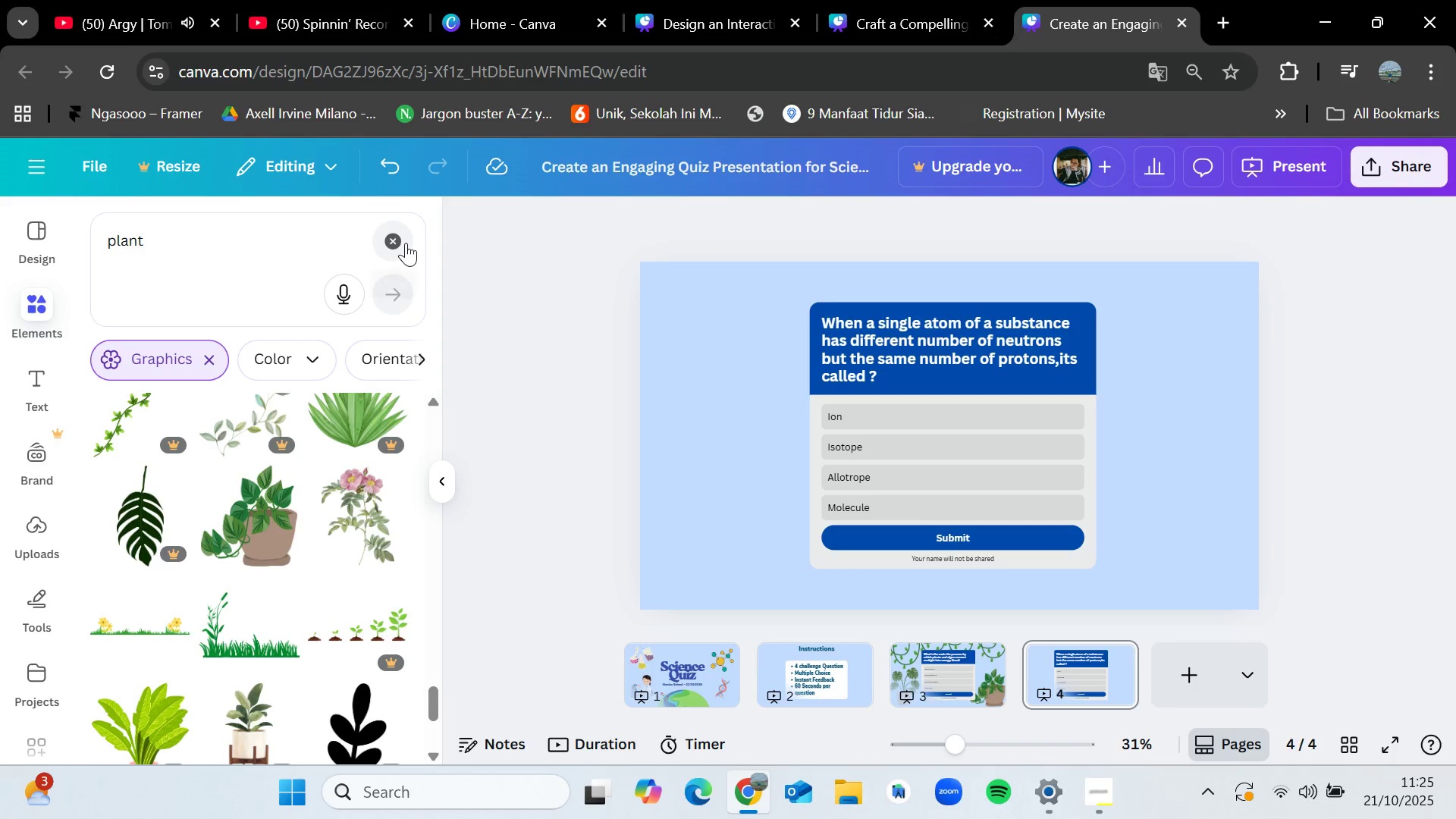 
left_click([406, 242])
 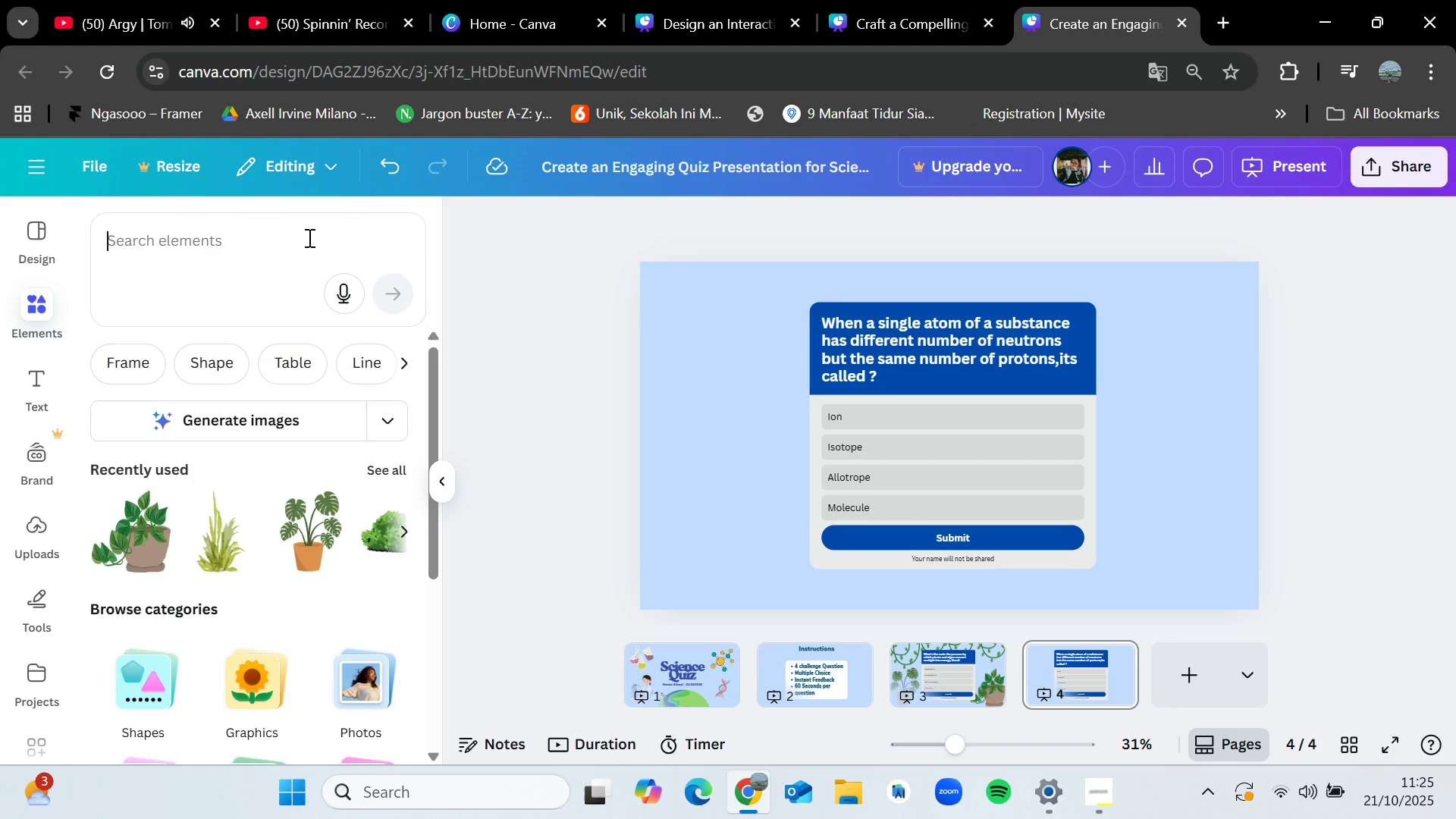 
left_click([308, 237])
 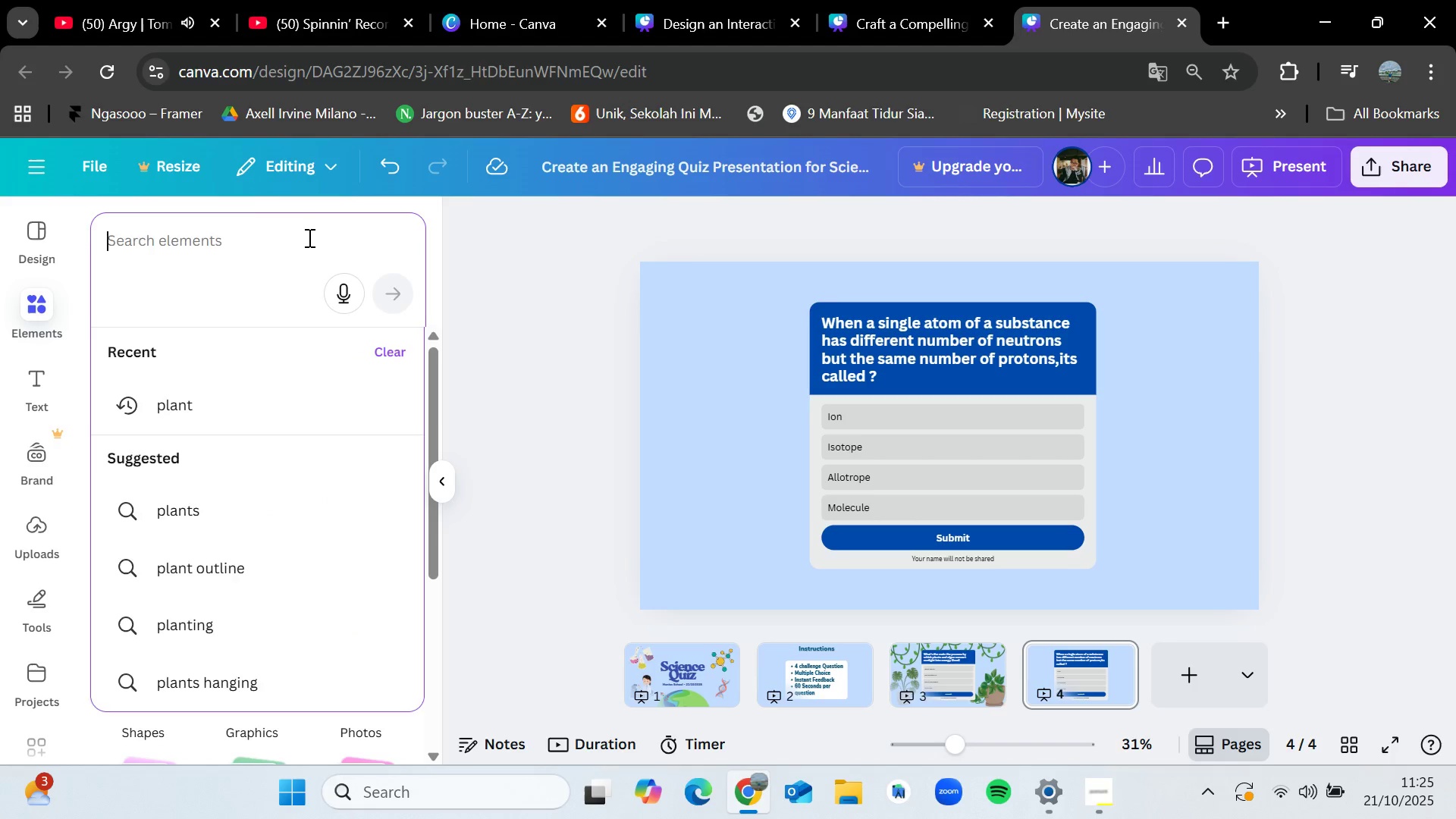 
type(atom)
 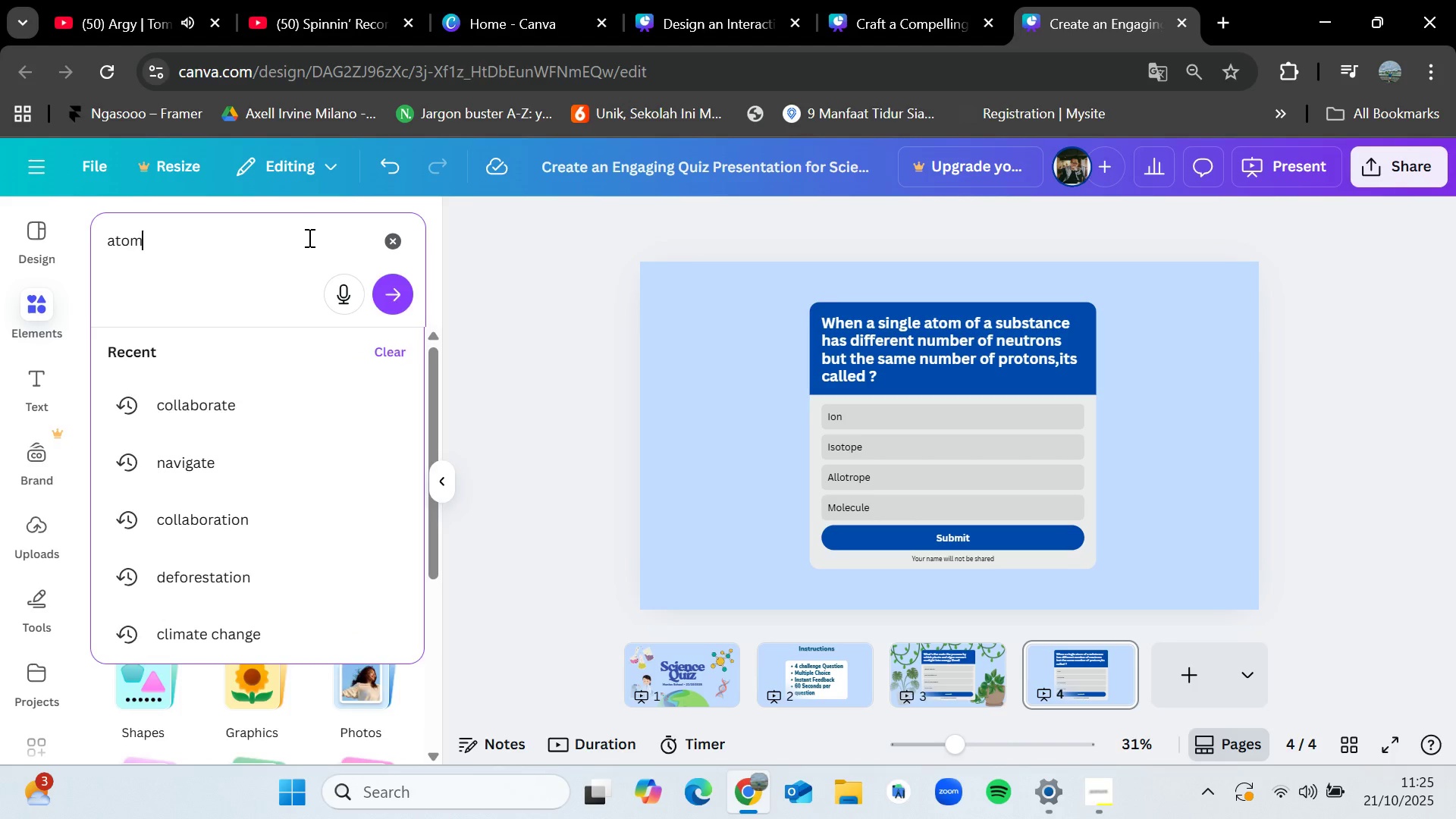 
key(Enter)
 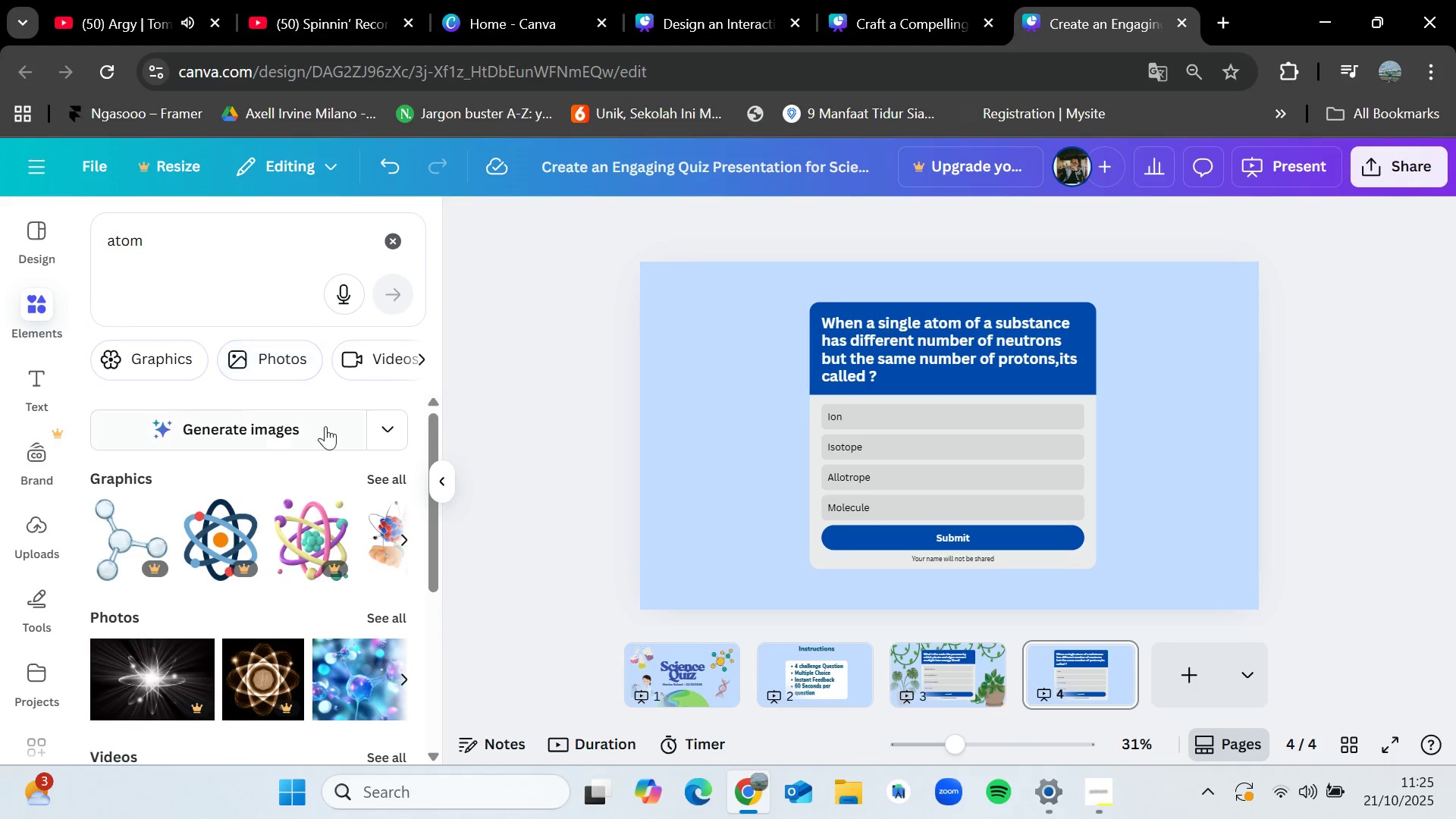 
left_click([383, 477])
 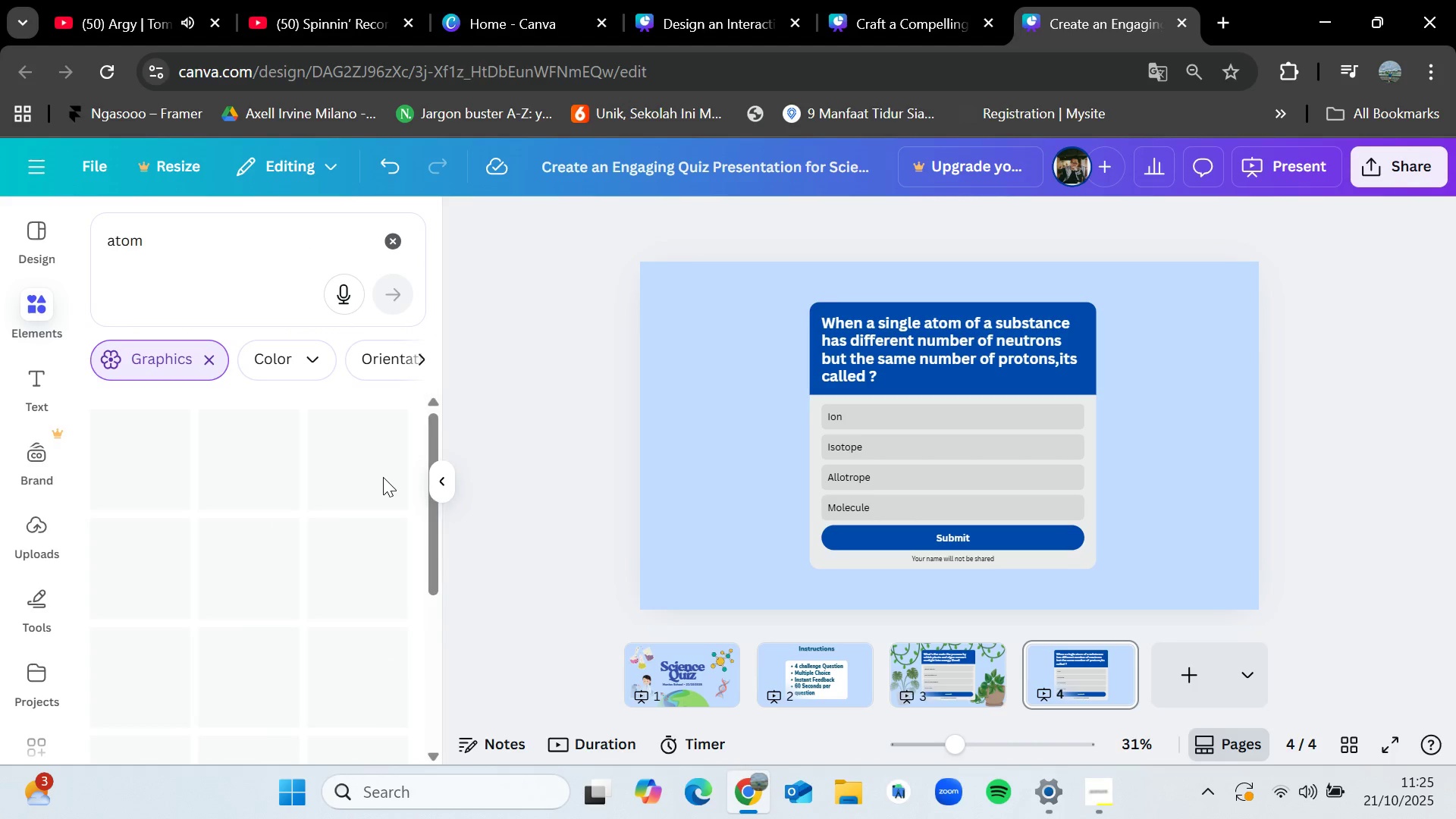 
mouse_move([369, 488])
 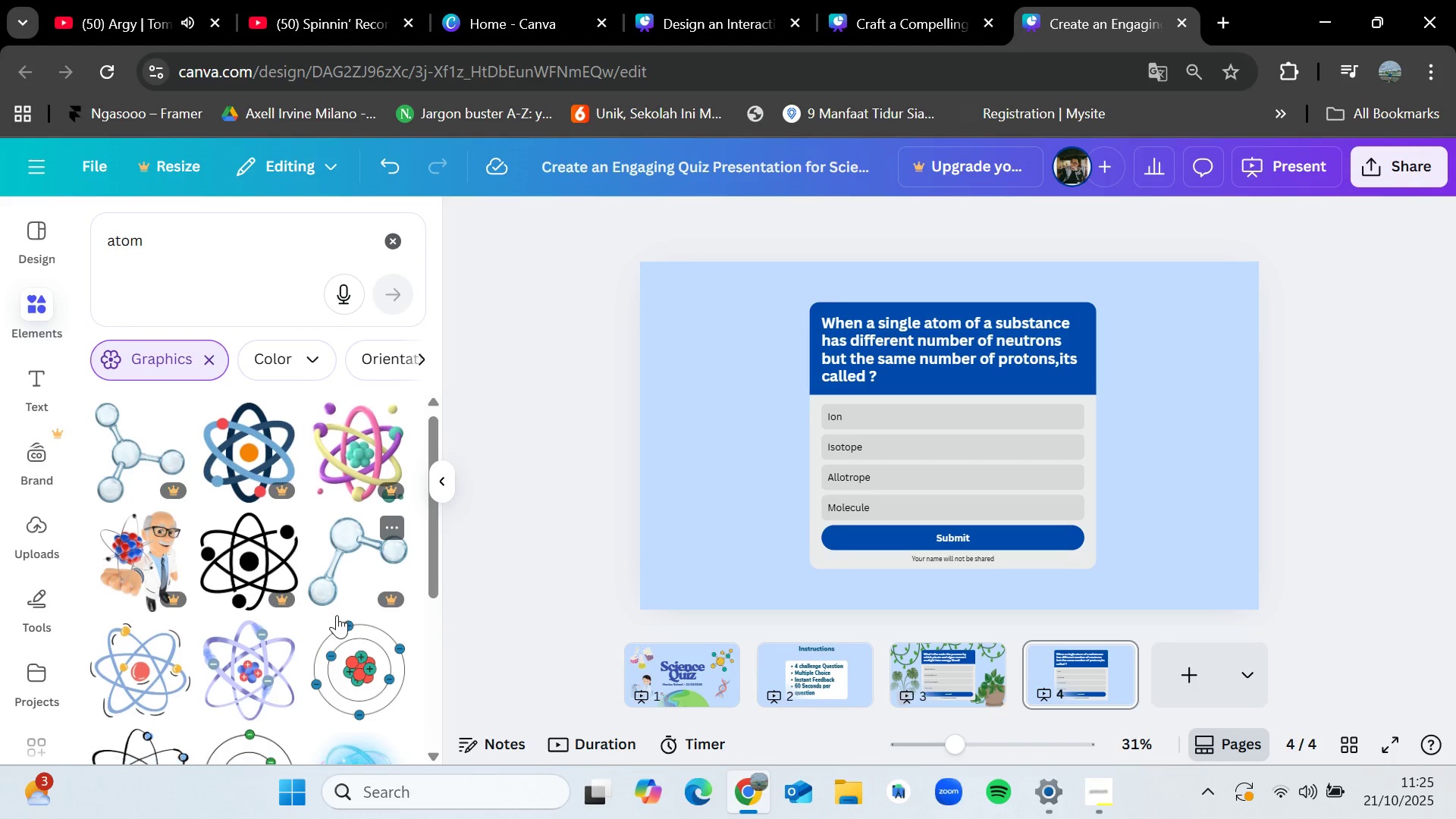 
scroll: coordinate [337, 615], scroll_direction: down, amount: 2.0
 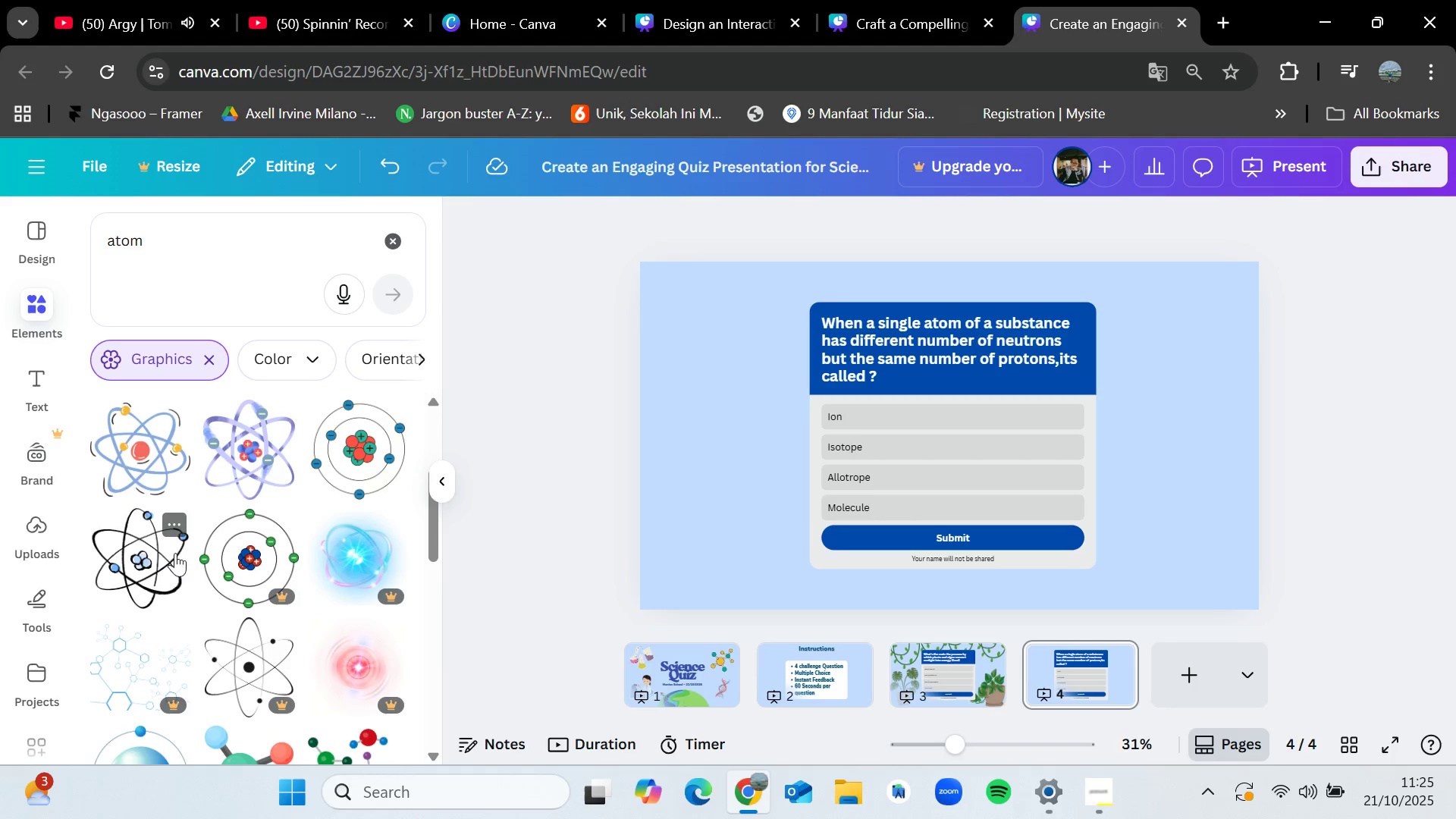 
left_click_drag(start_coordinate=[139, 434], to_coordinate=[689, 389])
 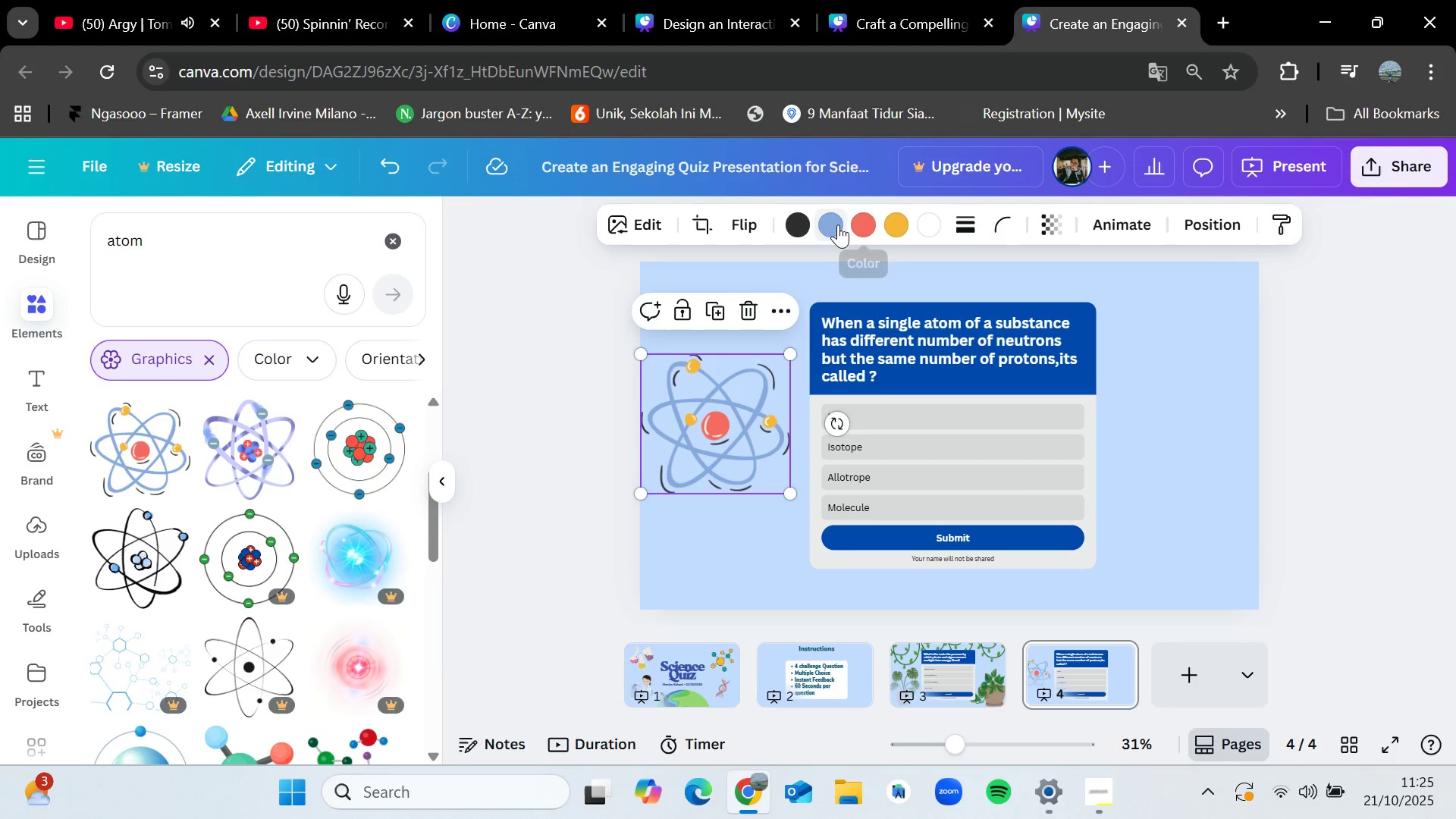 
left_click([838, 224])
 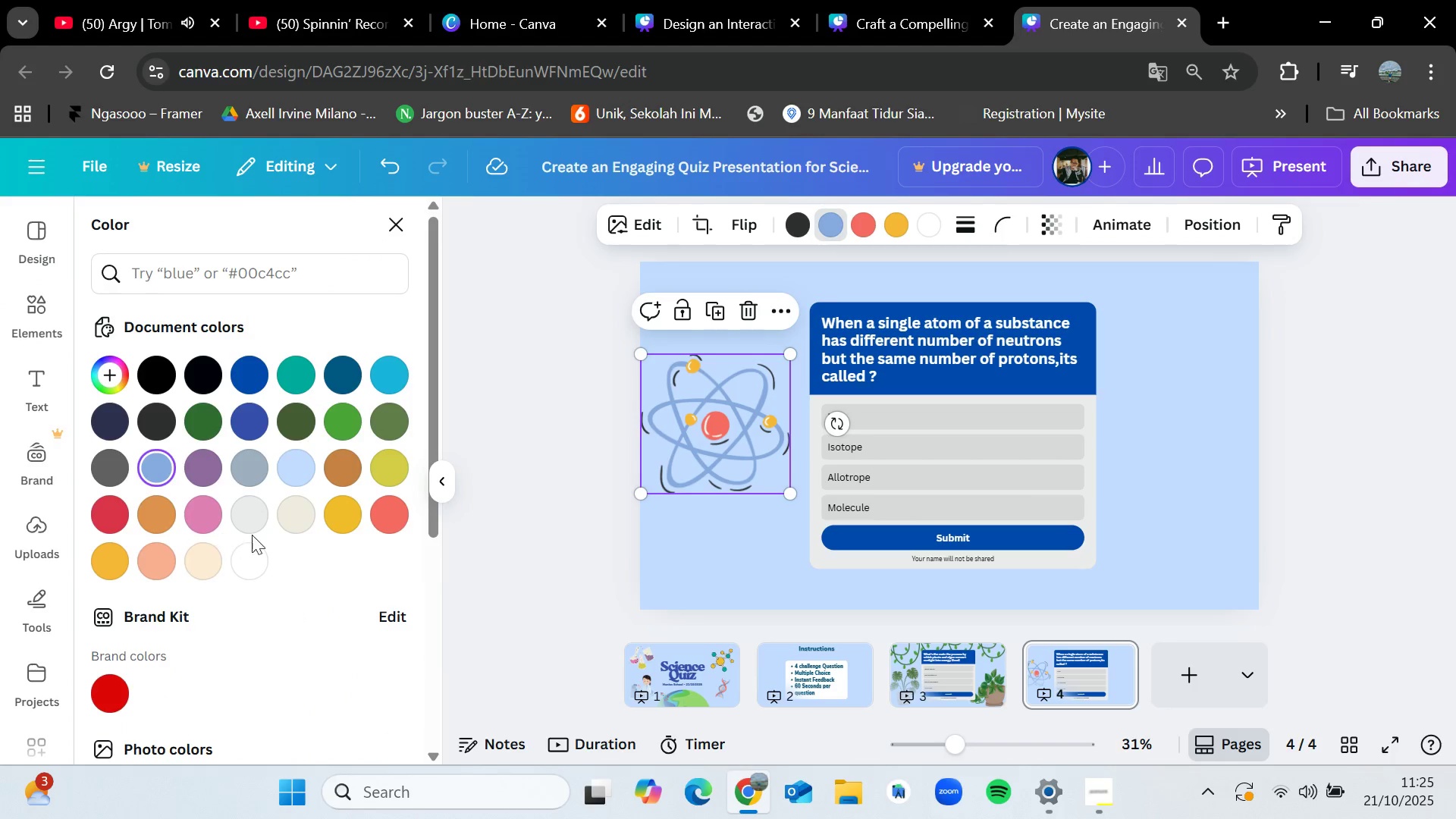 
left_click([258, 549])
 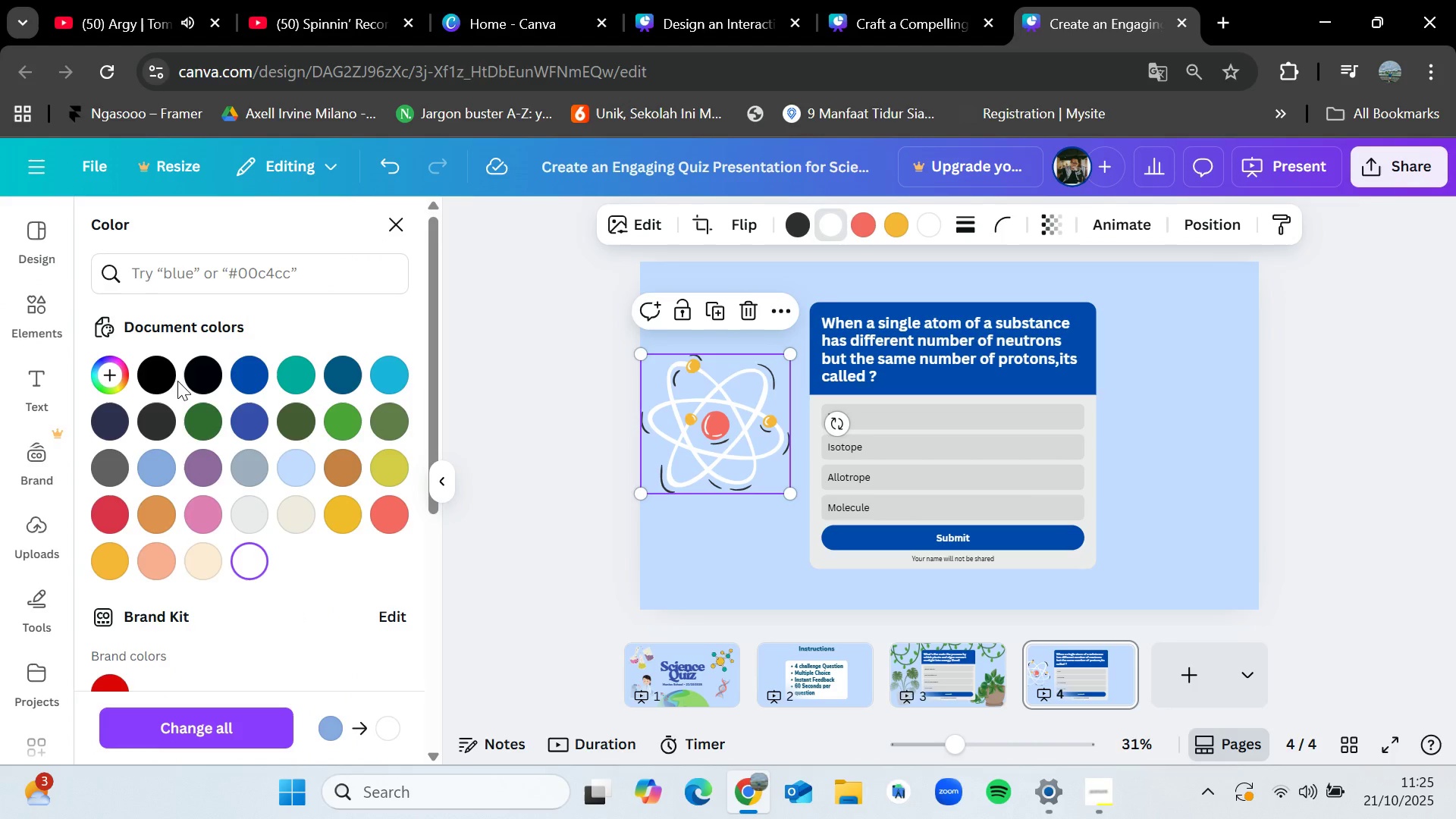 
left_click([168, 381])
 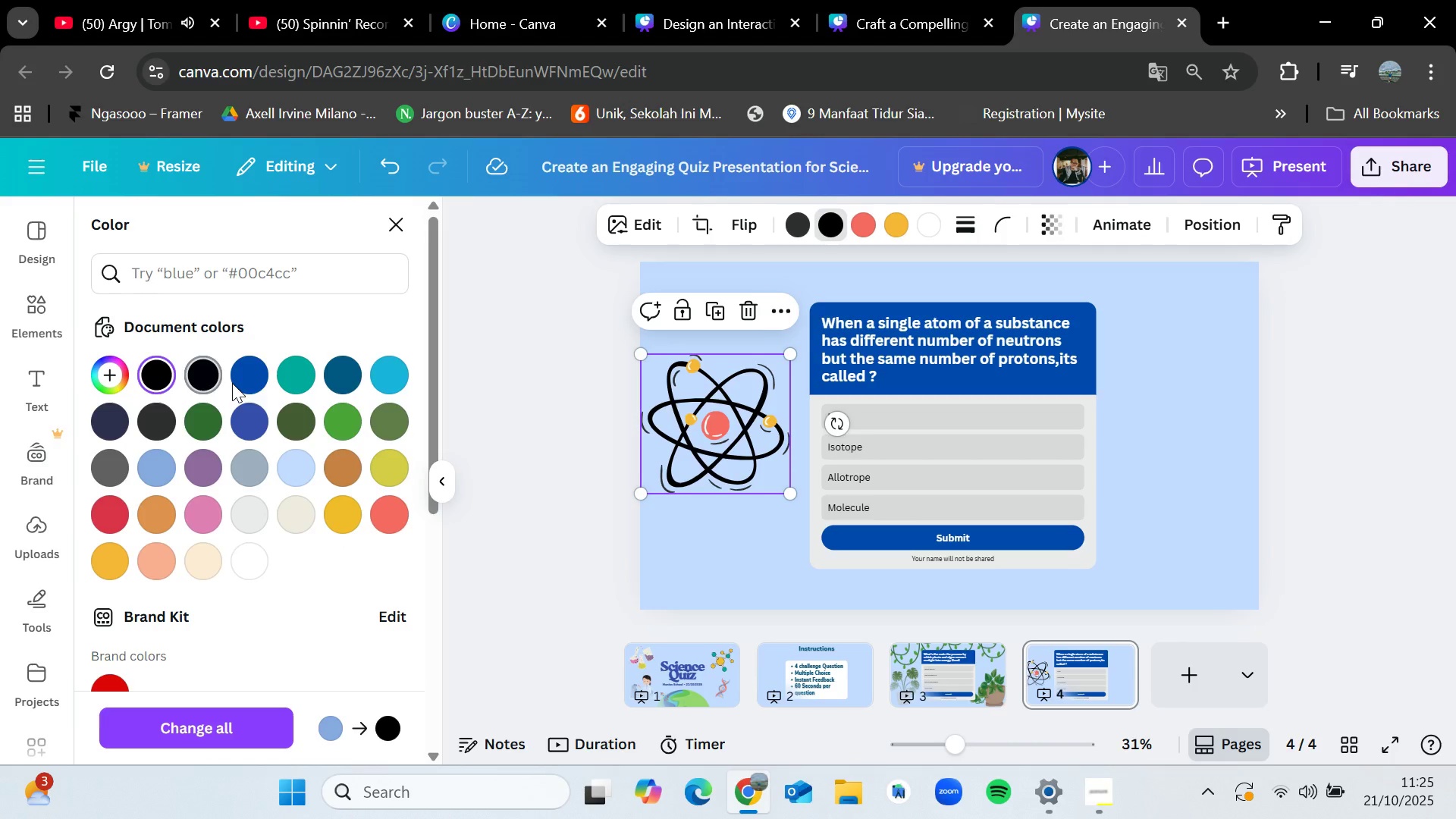 
left_click([250, 380])
 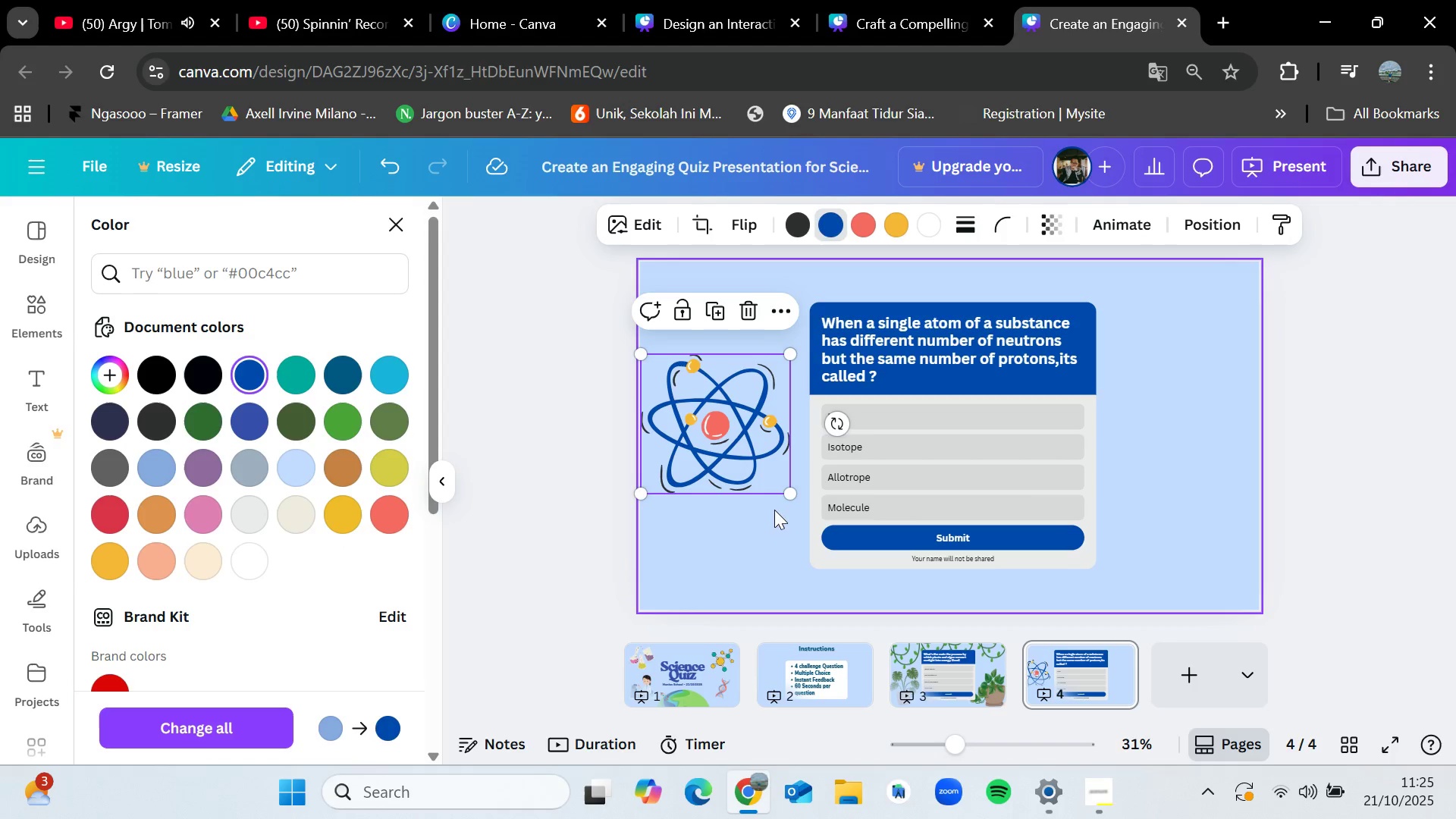 
left_click_drag(start_coordinate=[790, 491], to_coordinate=[780, 477])
 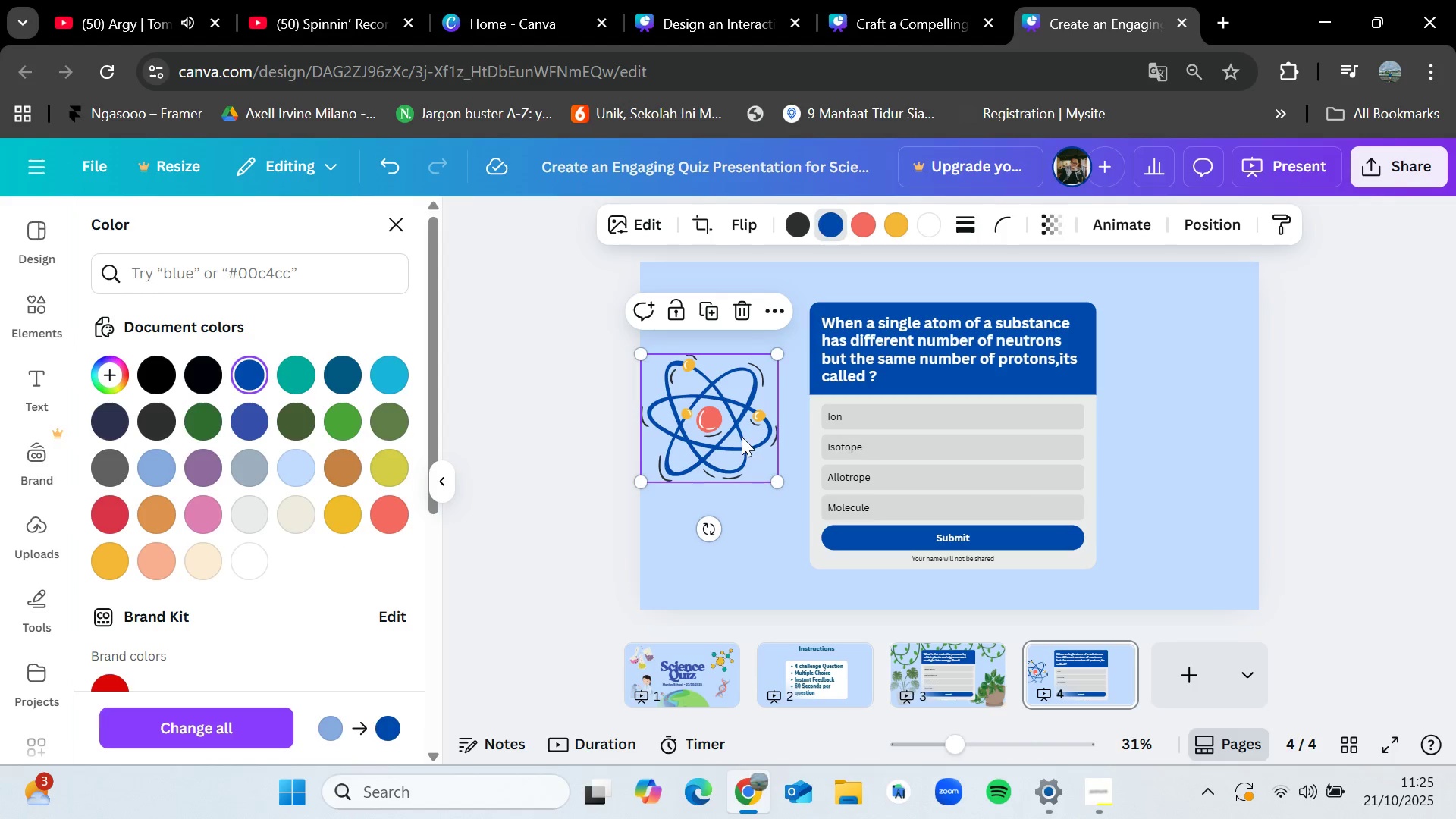 
left_click_drag(start_coordinate=[742, 437], to_coordinate=[751, 406])
 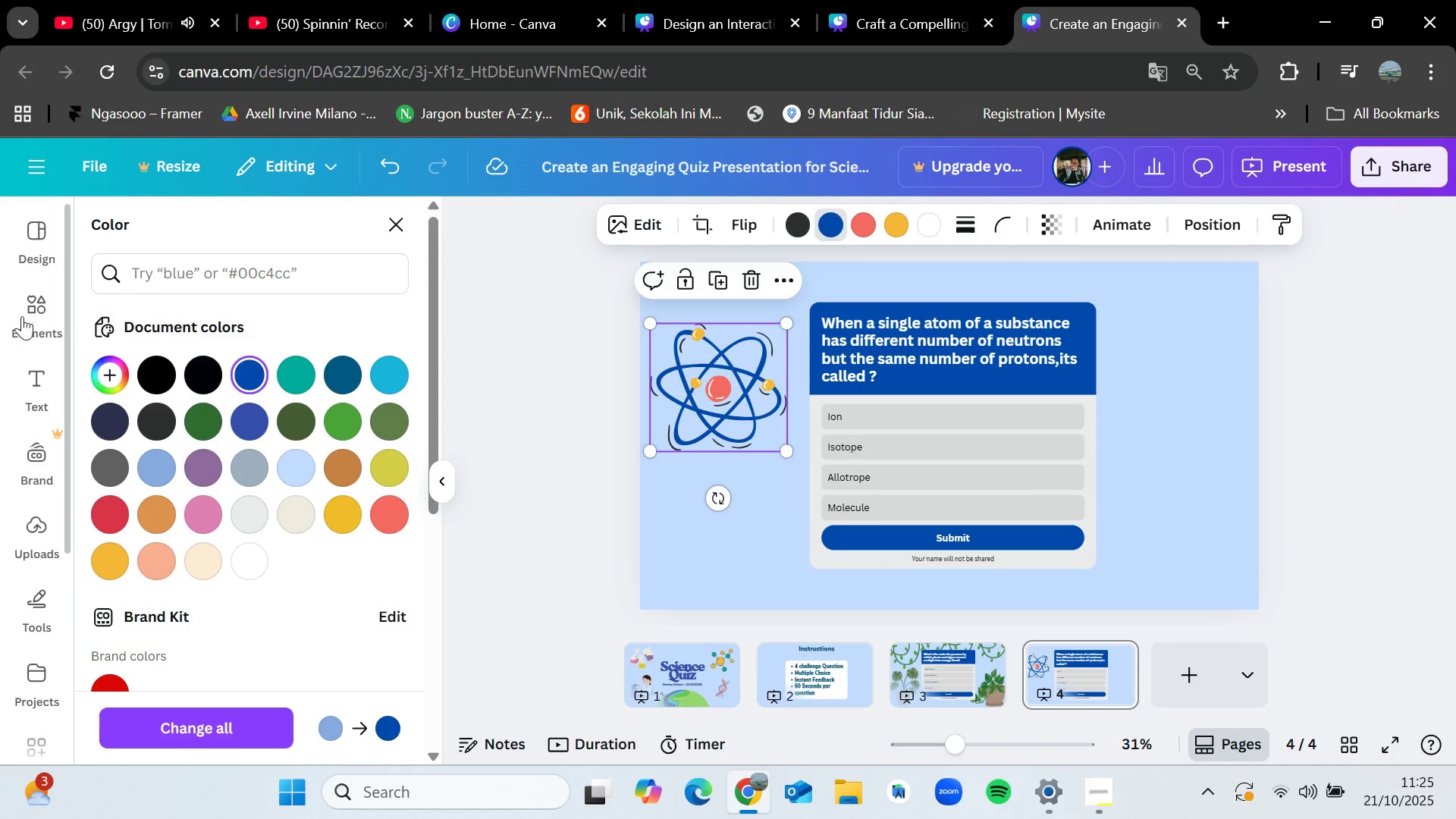 
left_click([37, 316])
 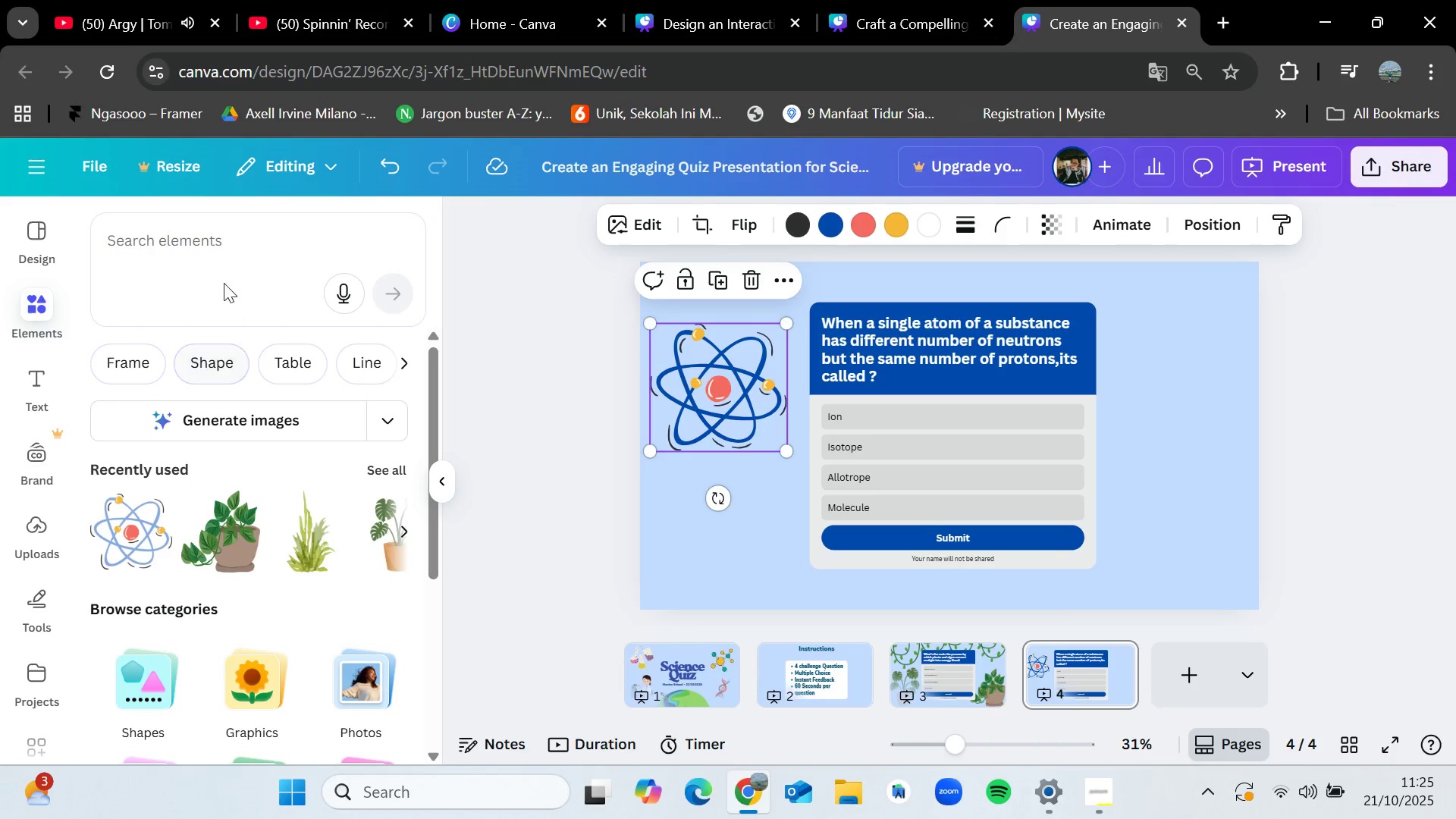 
left_click([209, 238])
 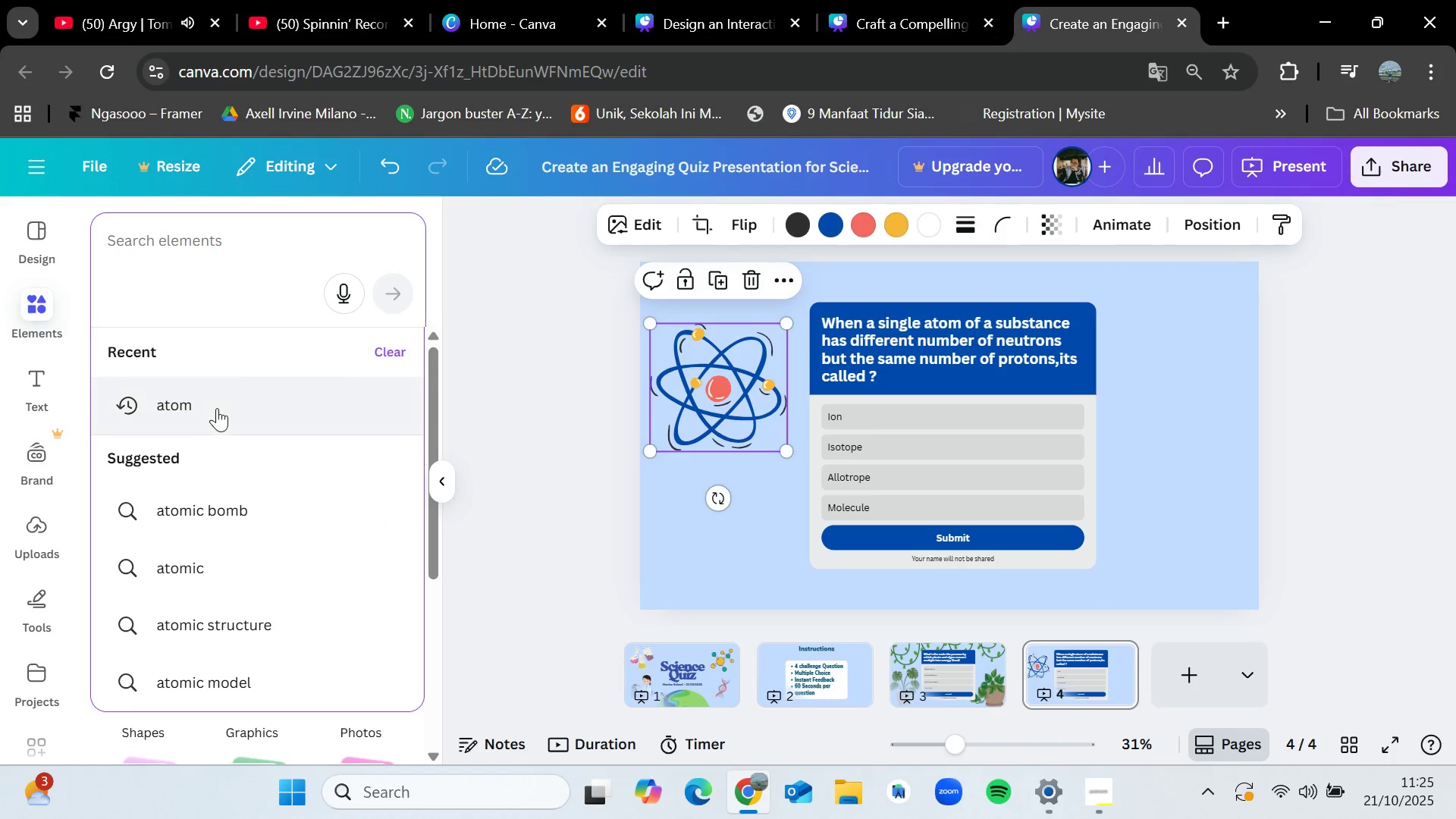 
left_click([217, 403])
 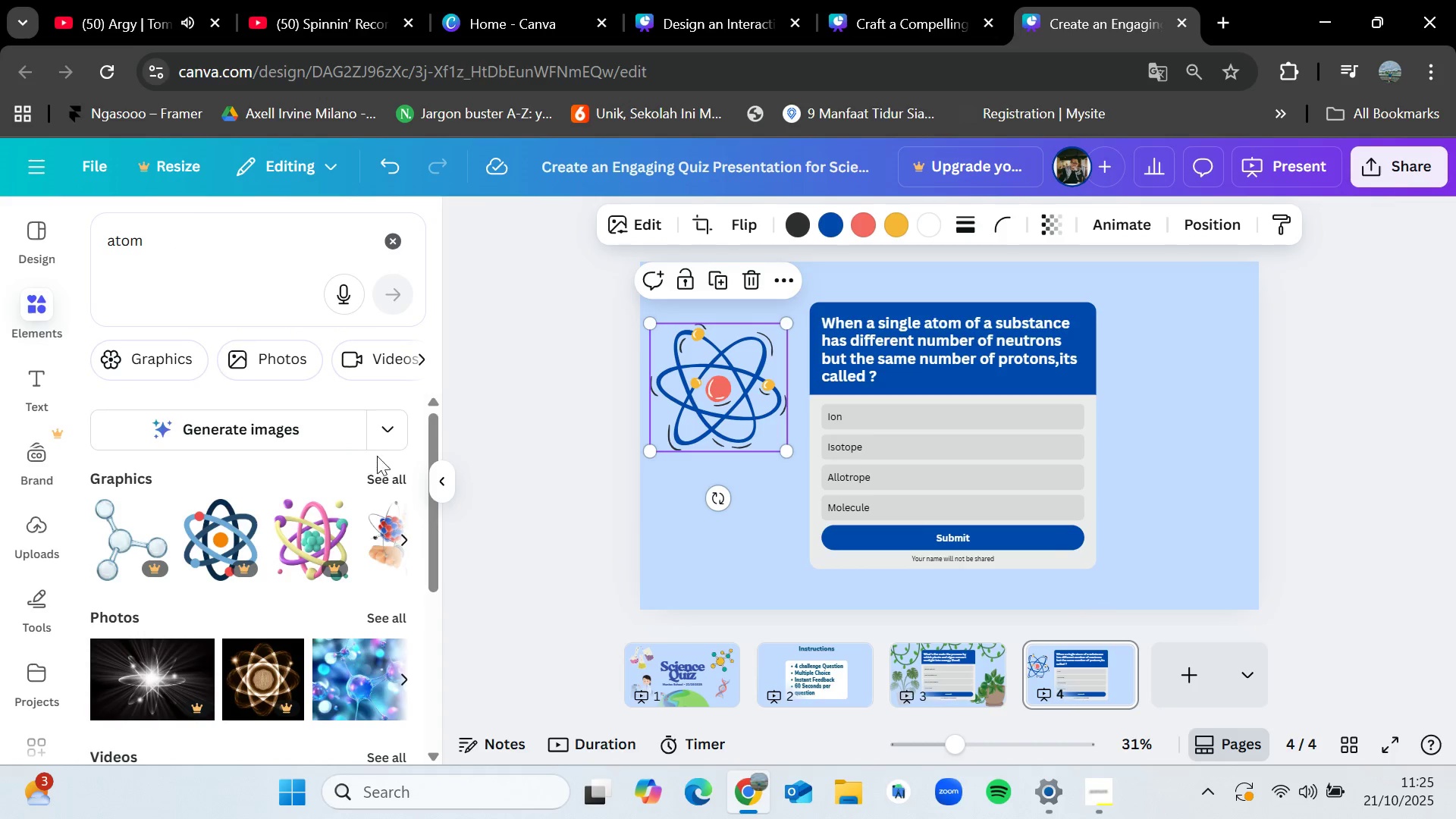 
left_click([391, 480])
 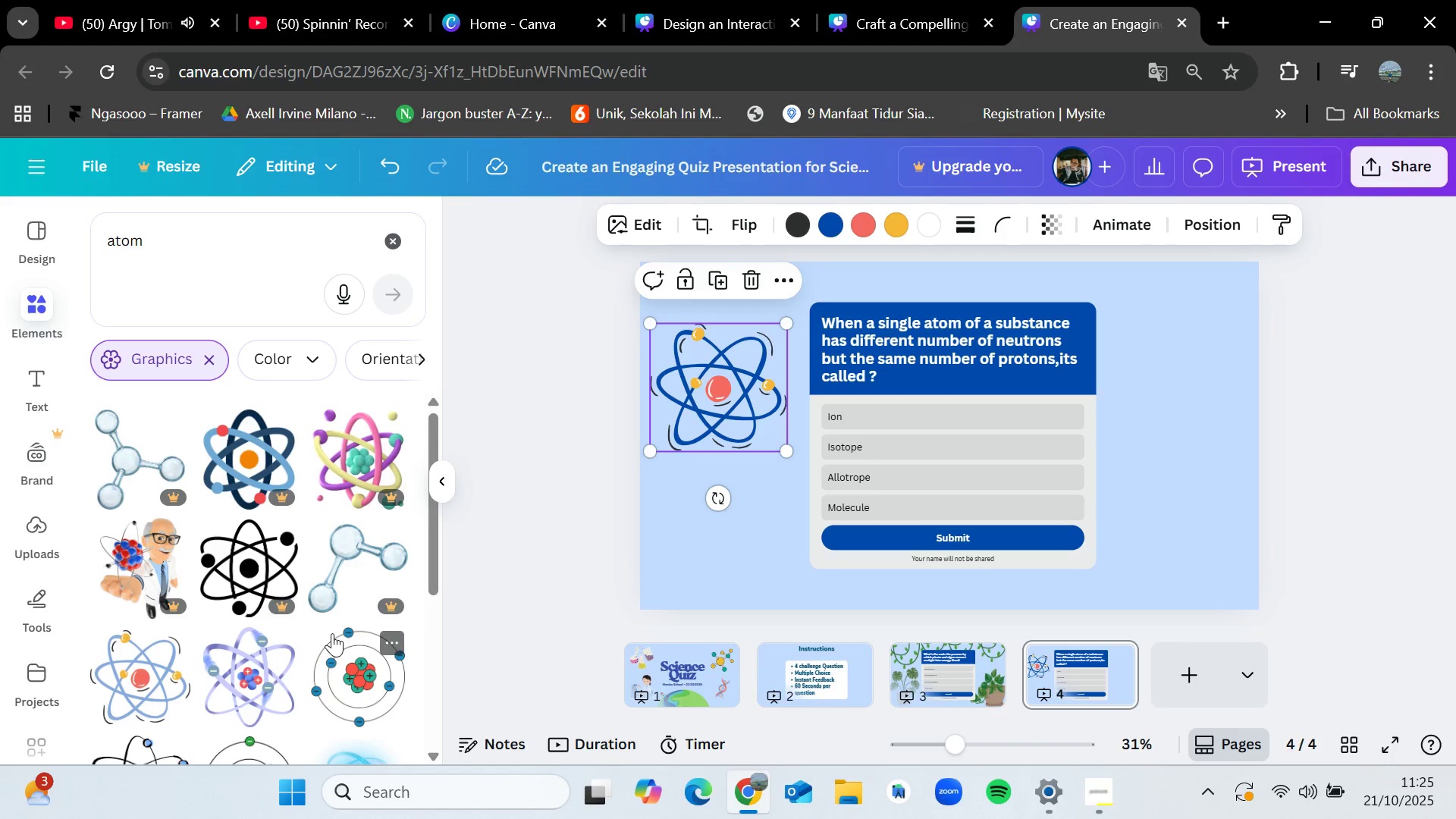 
scroll: coordinate [337, 642], scroll_direction: down, amount: 3.0
 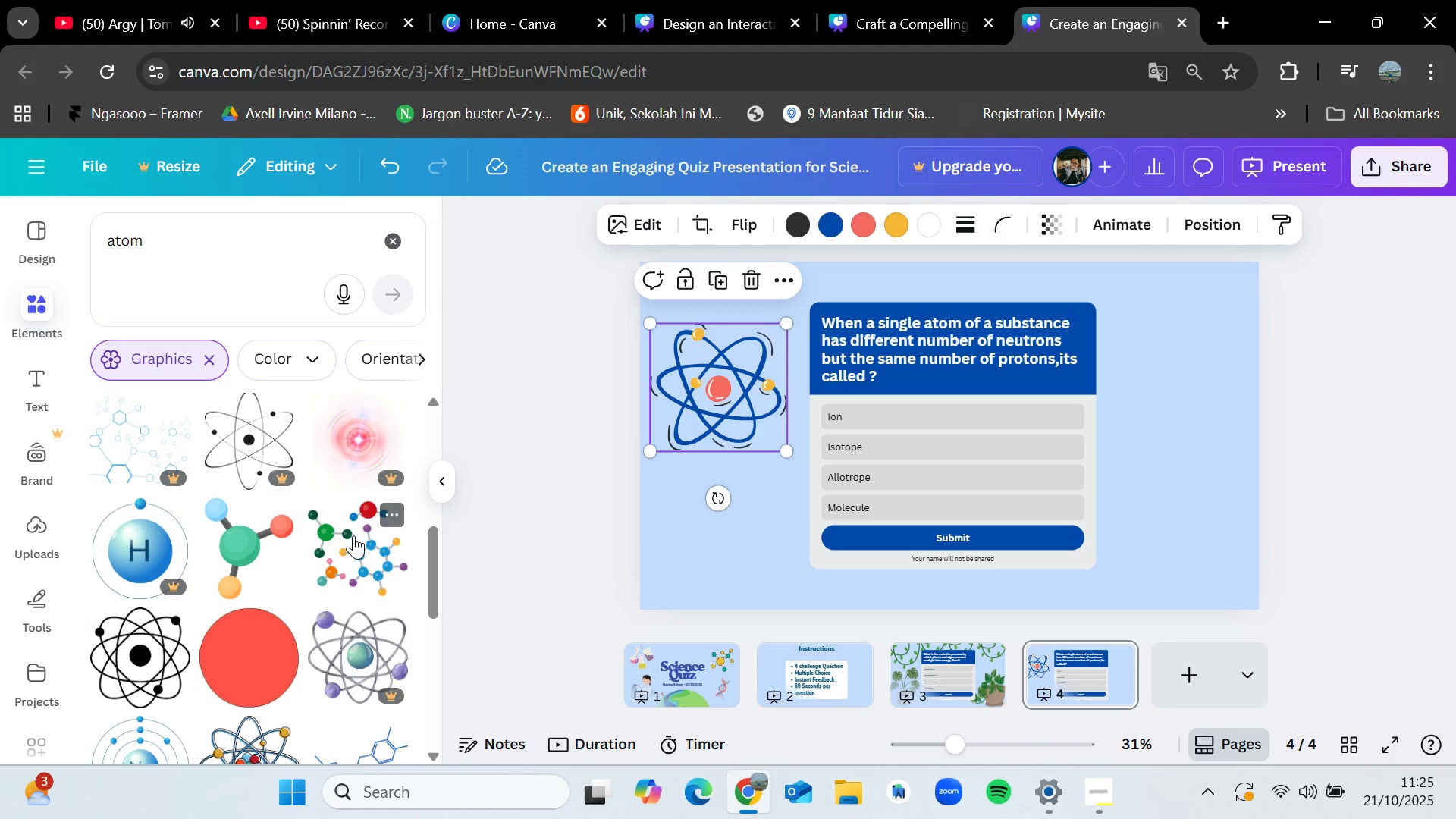 
left_click_drag(start_coordinate=[353, 539], to_coordinate=[1056, 382])
 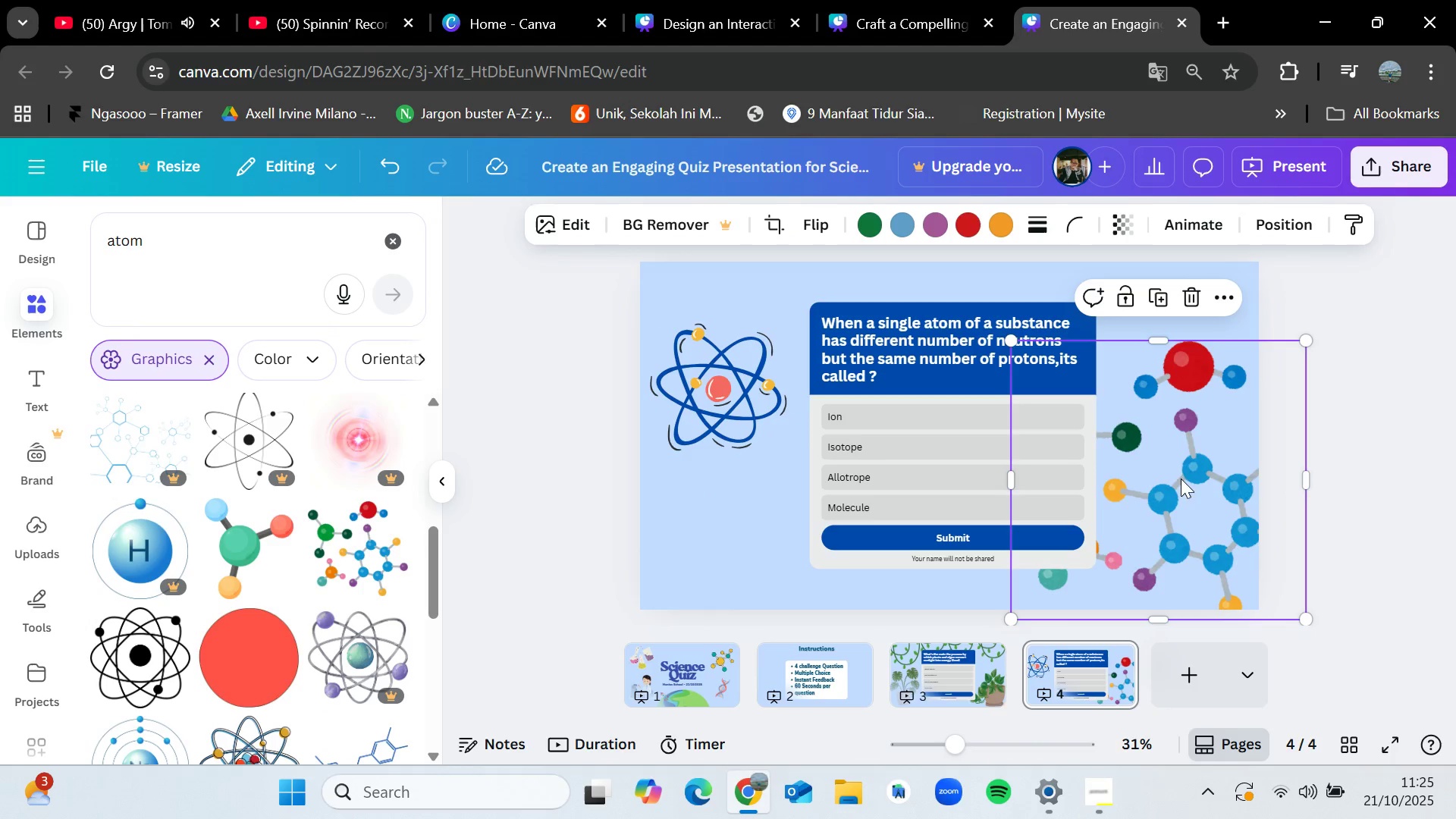 
left_click_drag(start_coordinate=[1173, 470], to_coordinate=[1130, 473])
 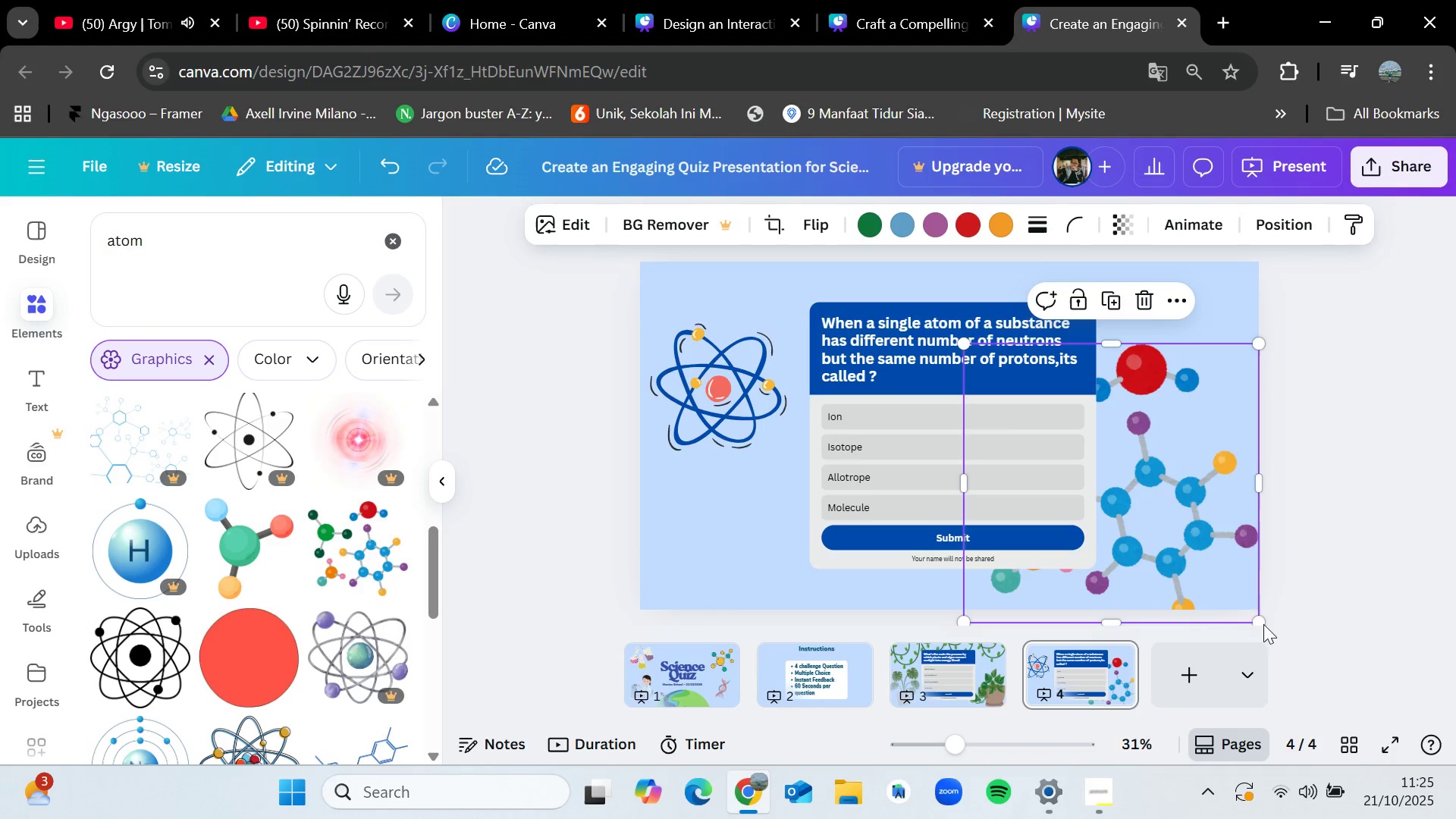 
left_click_drag(start_coordinate=[1262, 621], to_coordinate=[1208, 563])
 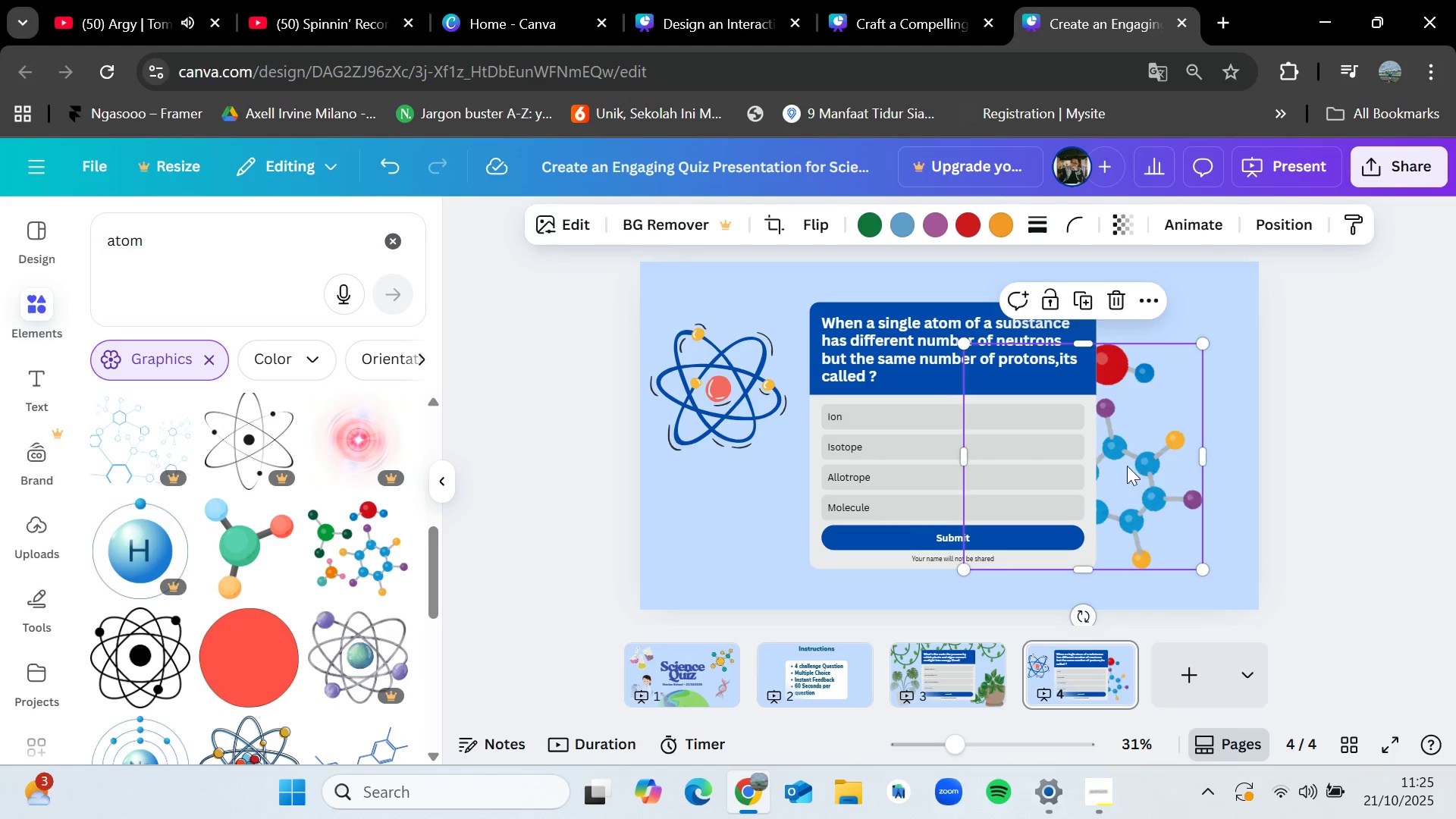 
left_click_drag(start_coordinate=[1126, 463], to_coordinate=[1258, 562])
 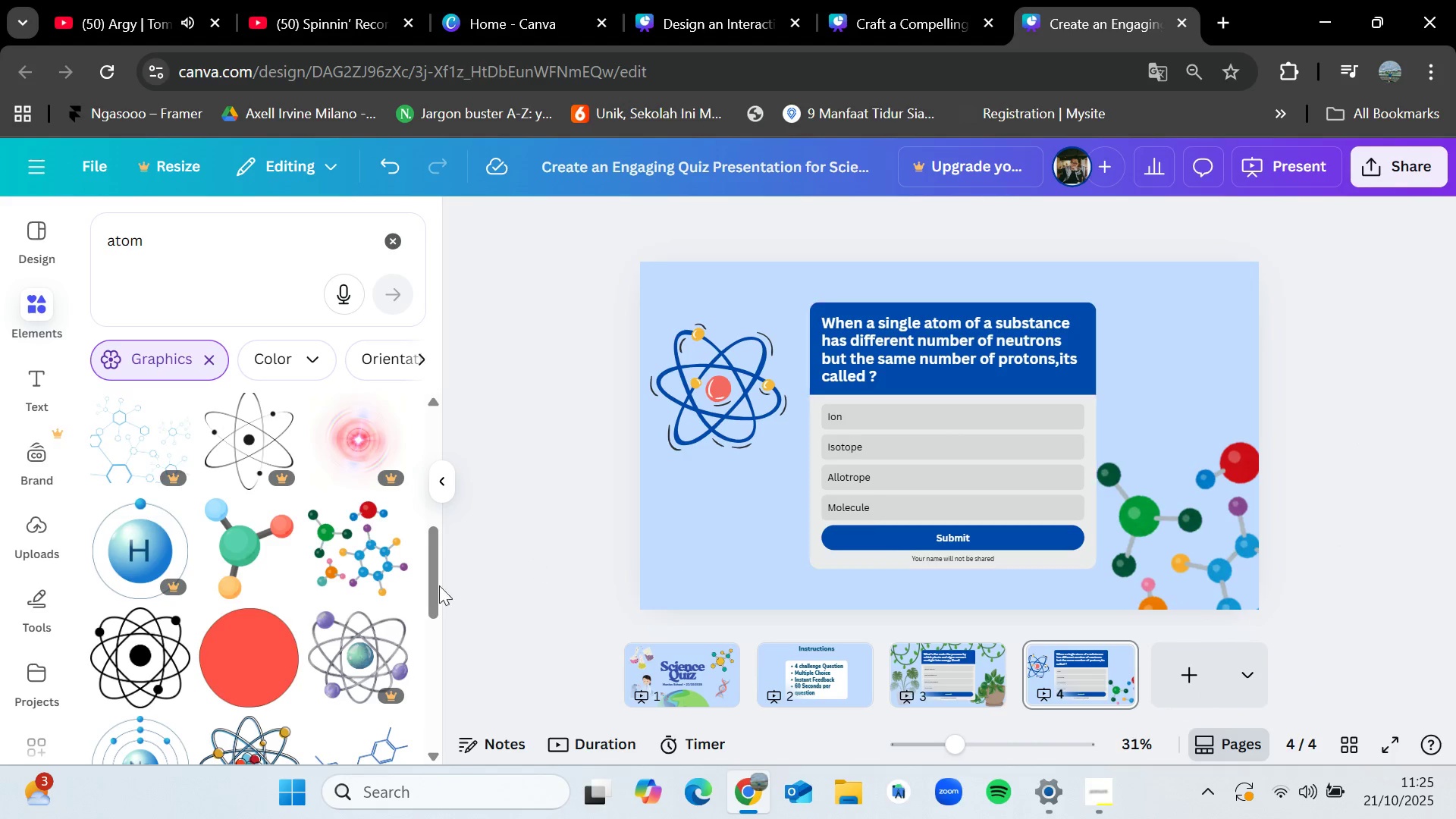 
scroll: coordinate [306, 642], scroll_direction: down, amount: 6.0
 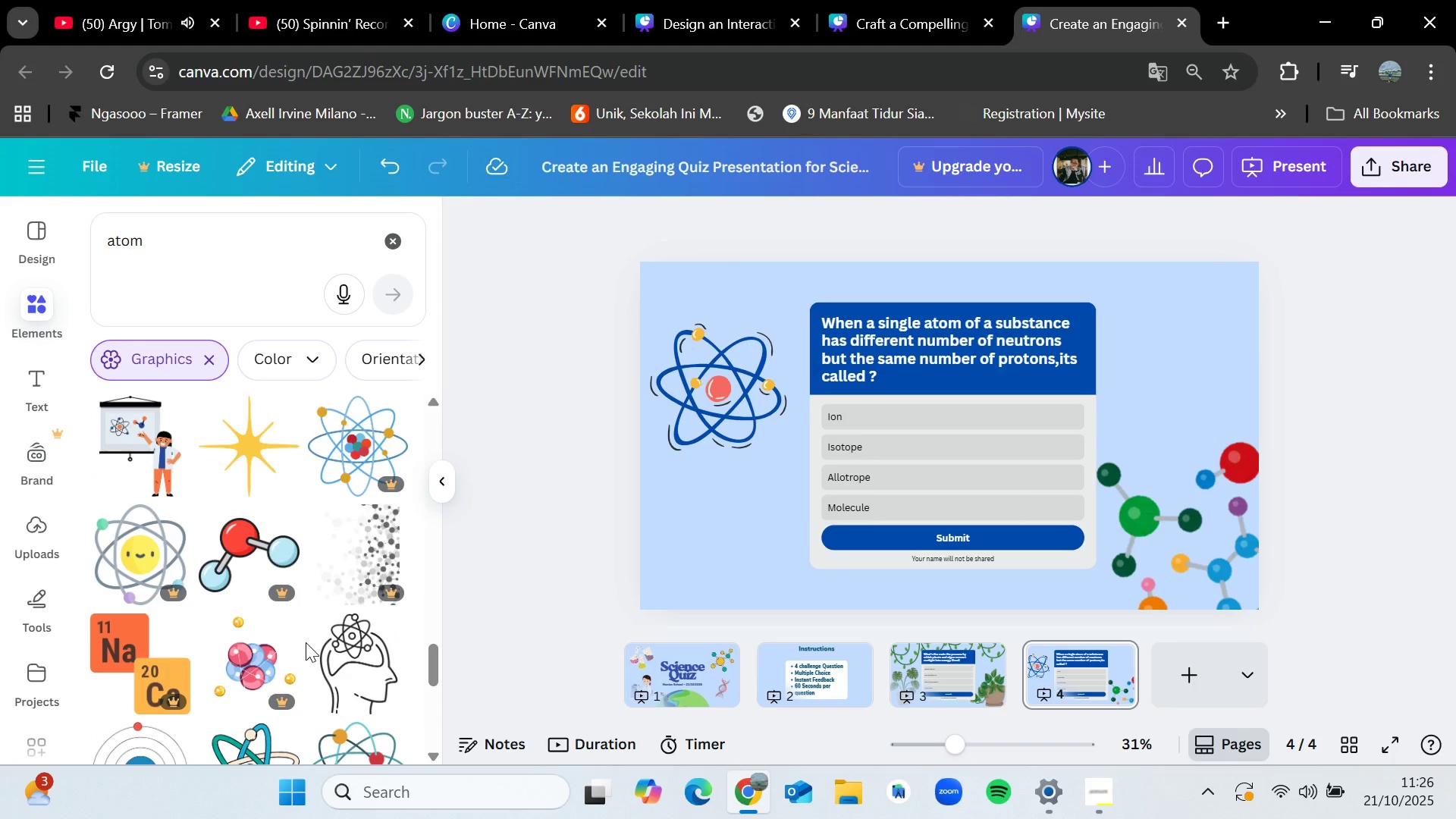 
scroll: coordinate [306, 642], scroll_direction: down, amount: 8.0
 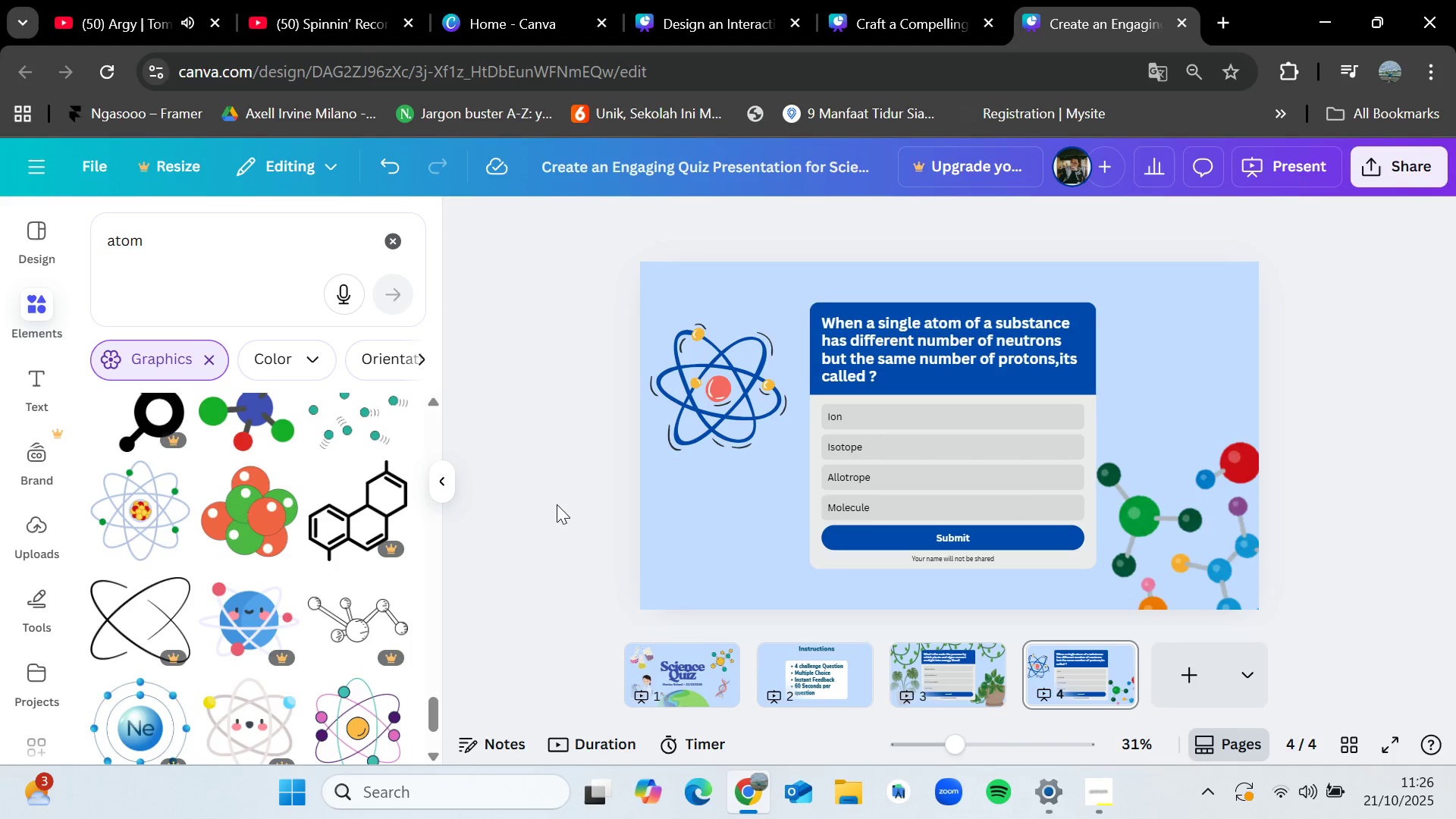 
left_click([1179, 535])
 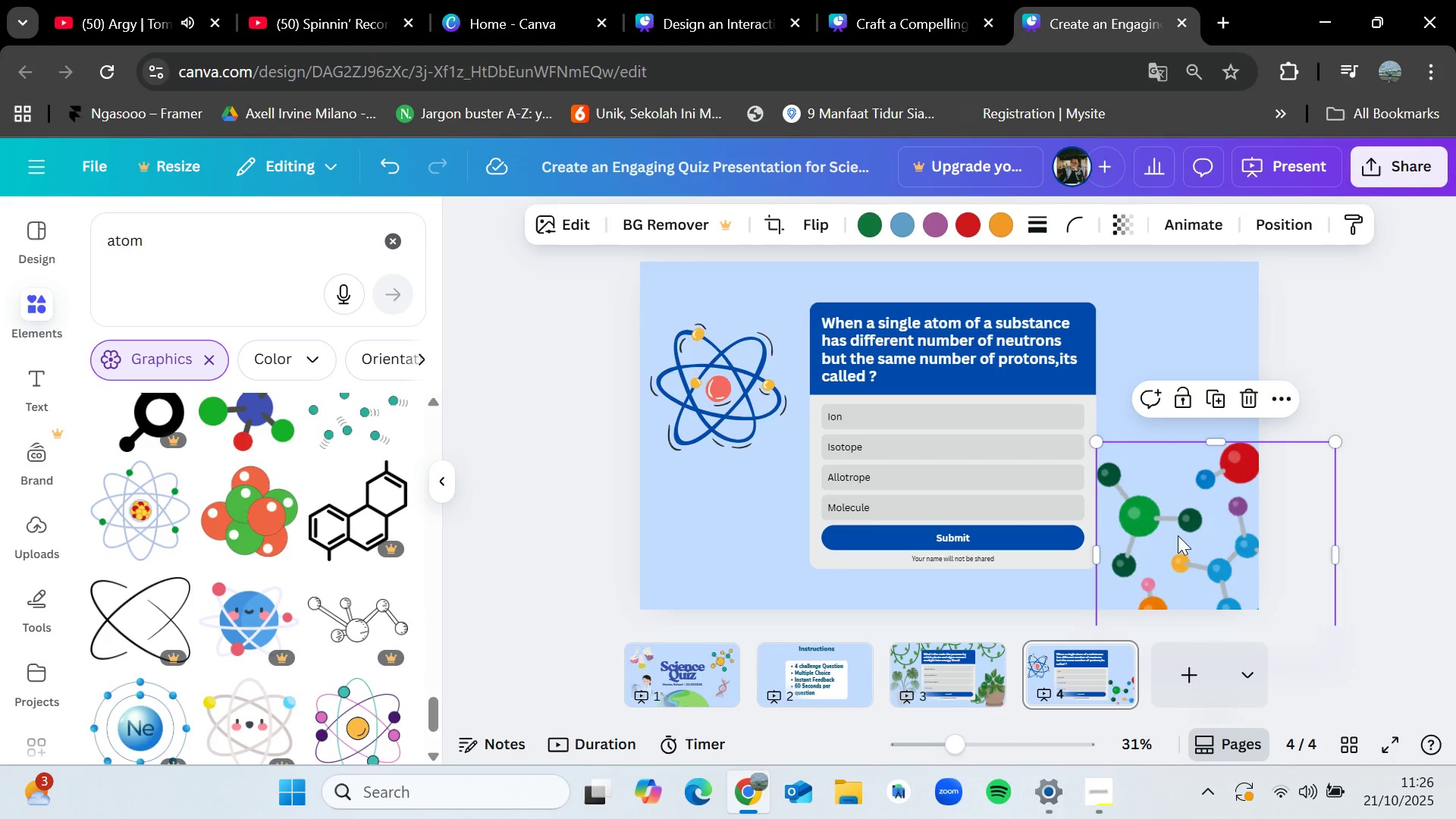 
key(Control+C)
 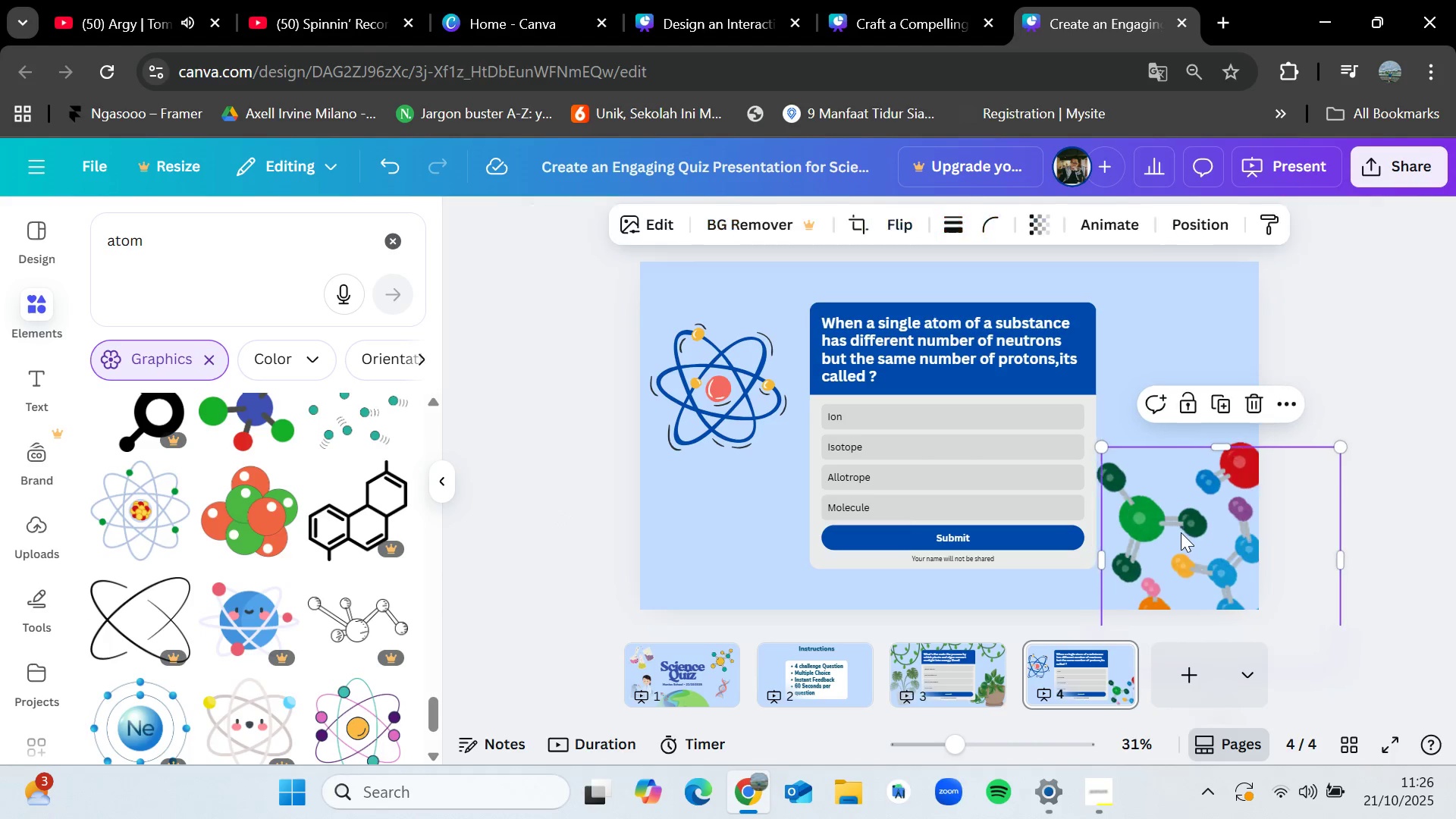 
key(Control+V)
 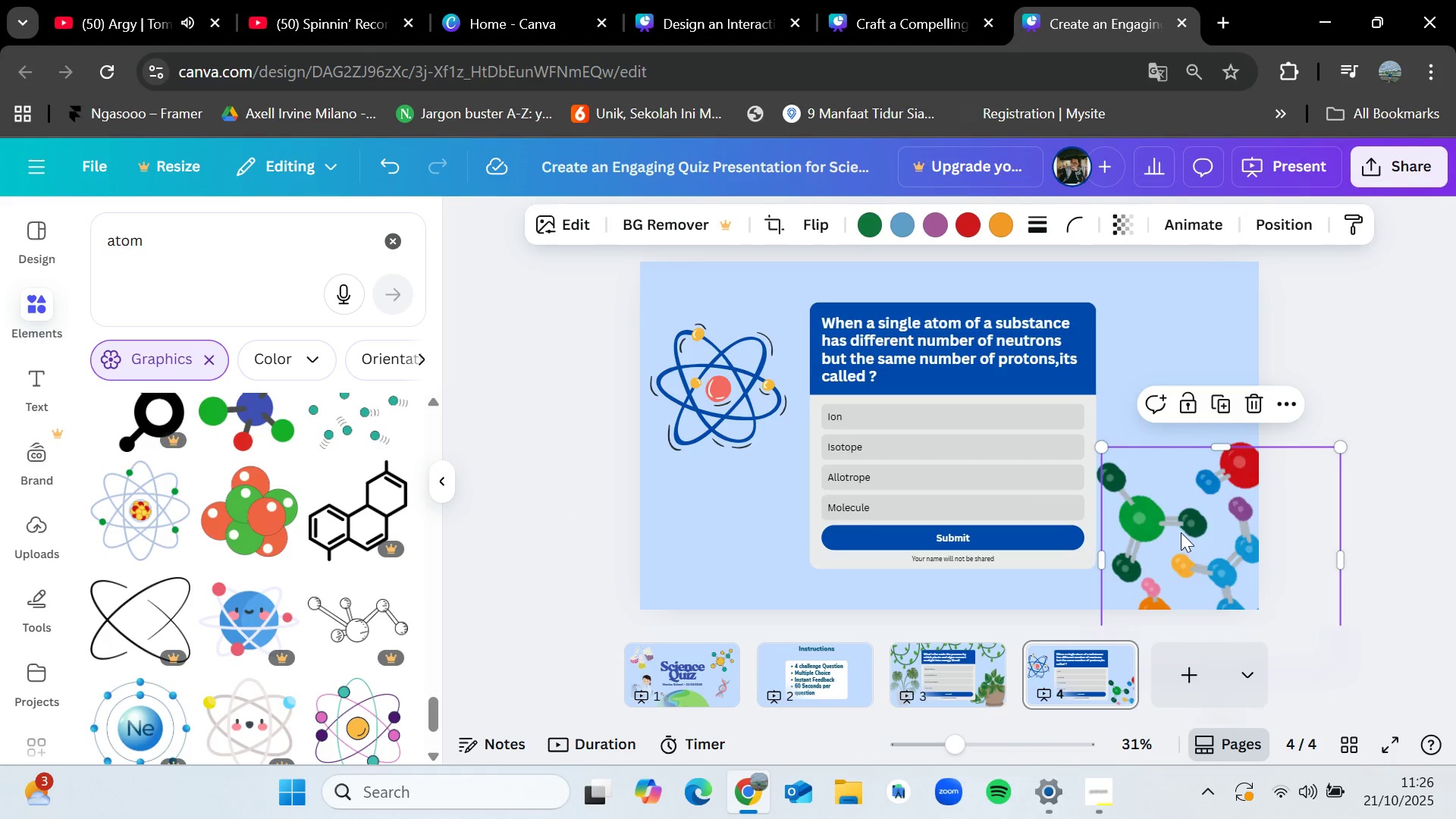 
left_click_drag(start_coordinate=[1181, 532], to_coordinate=[1198, 271])
 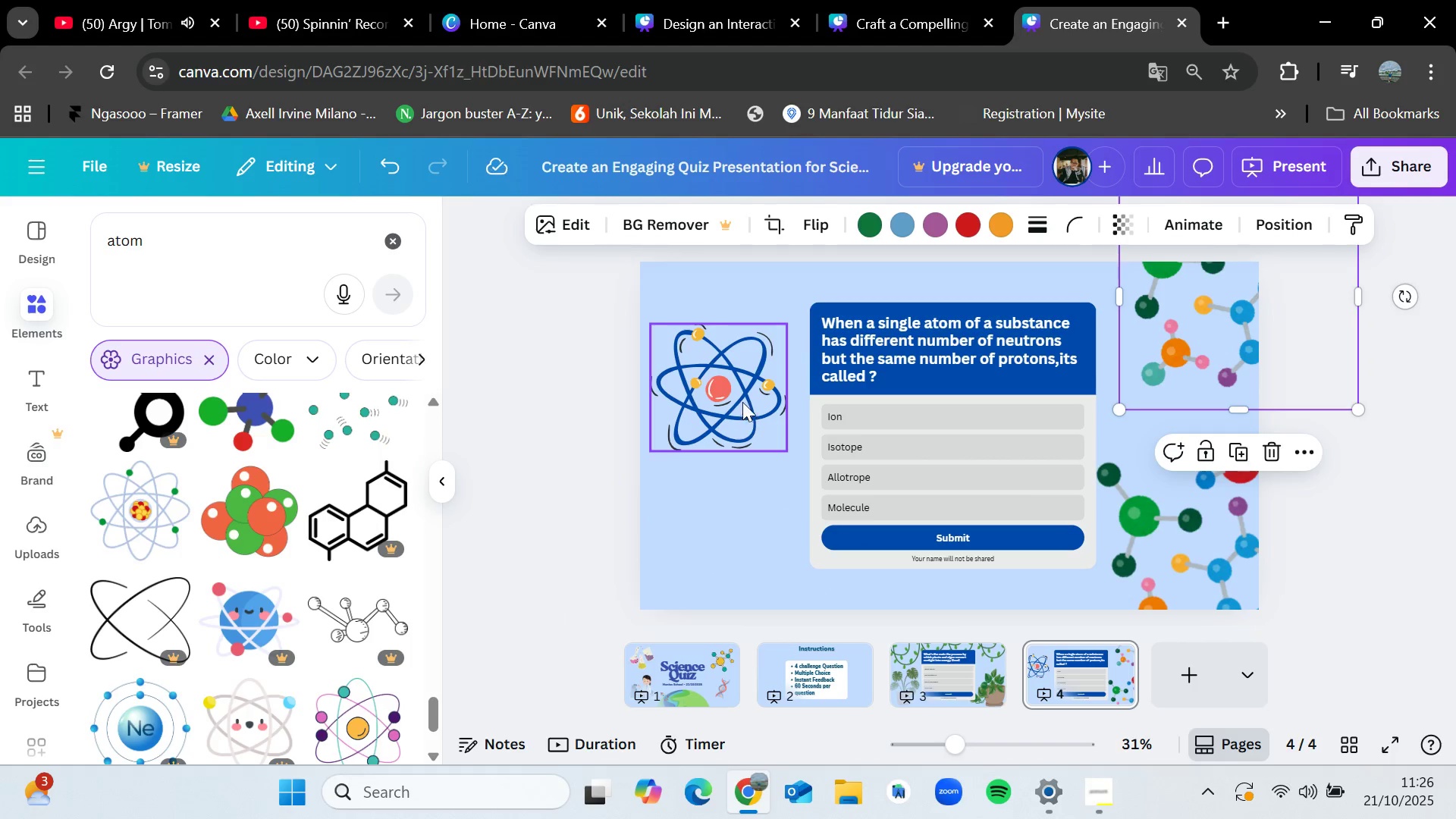 
left_click_drag(start_coordinate=[742, 405], to_coordinate=[746, 453])
 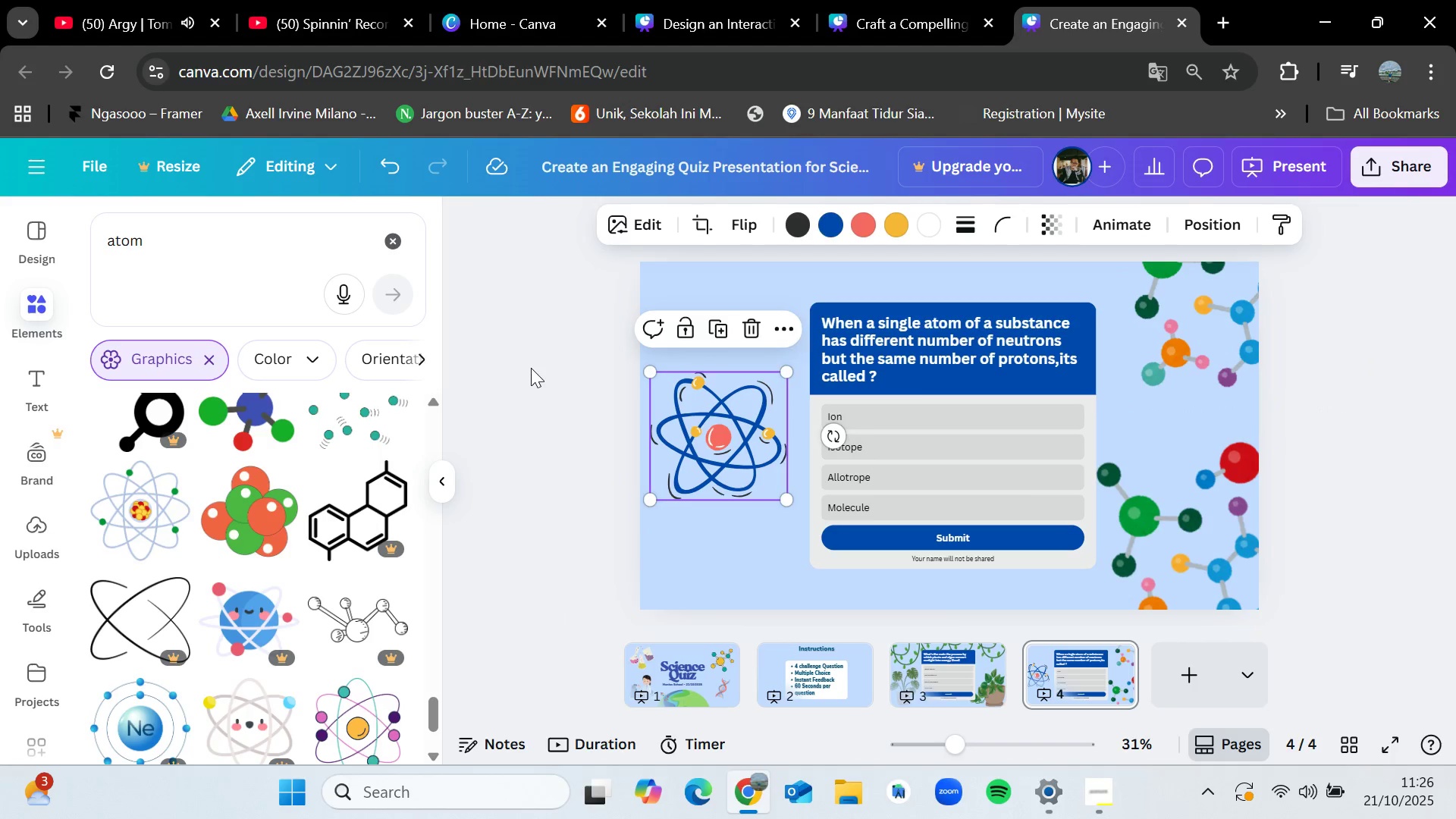 
left_click([531, 368])
 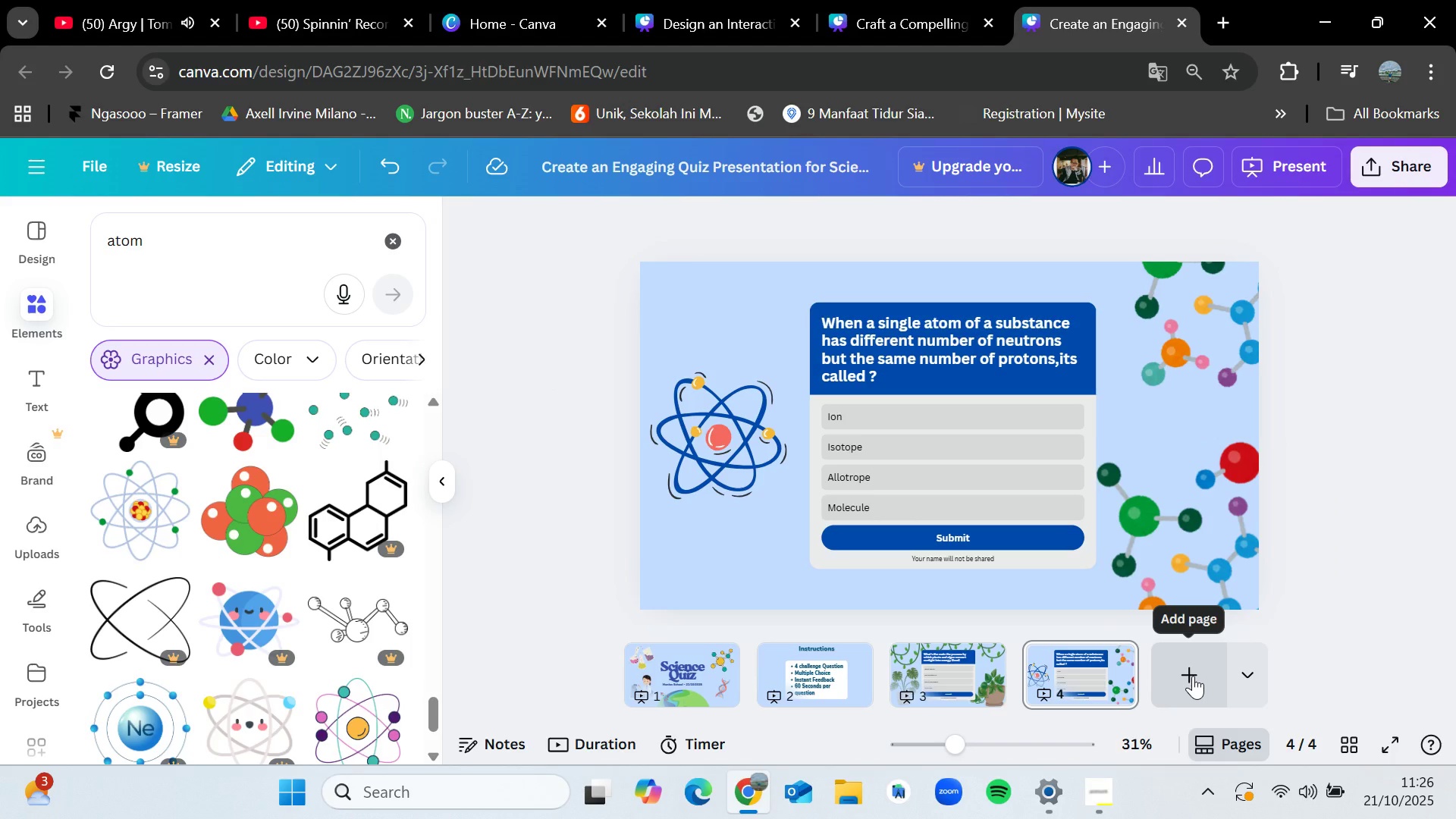 
wait(5.16)
 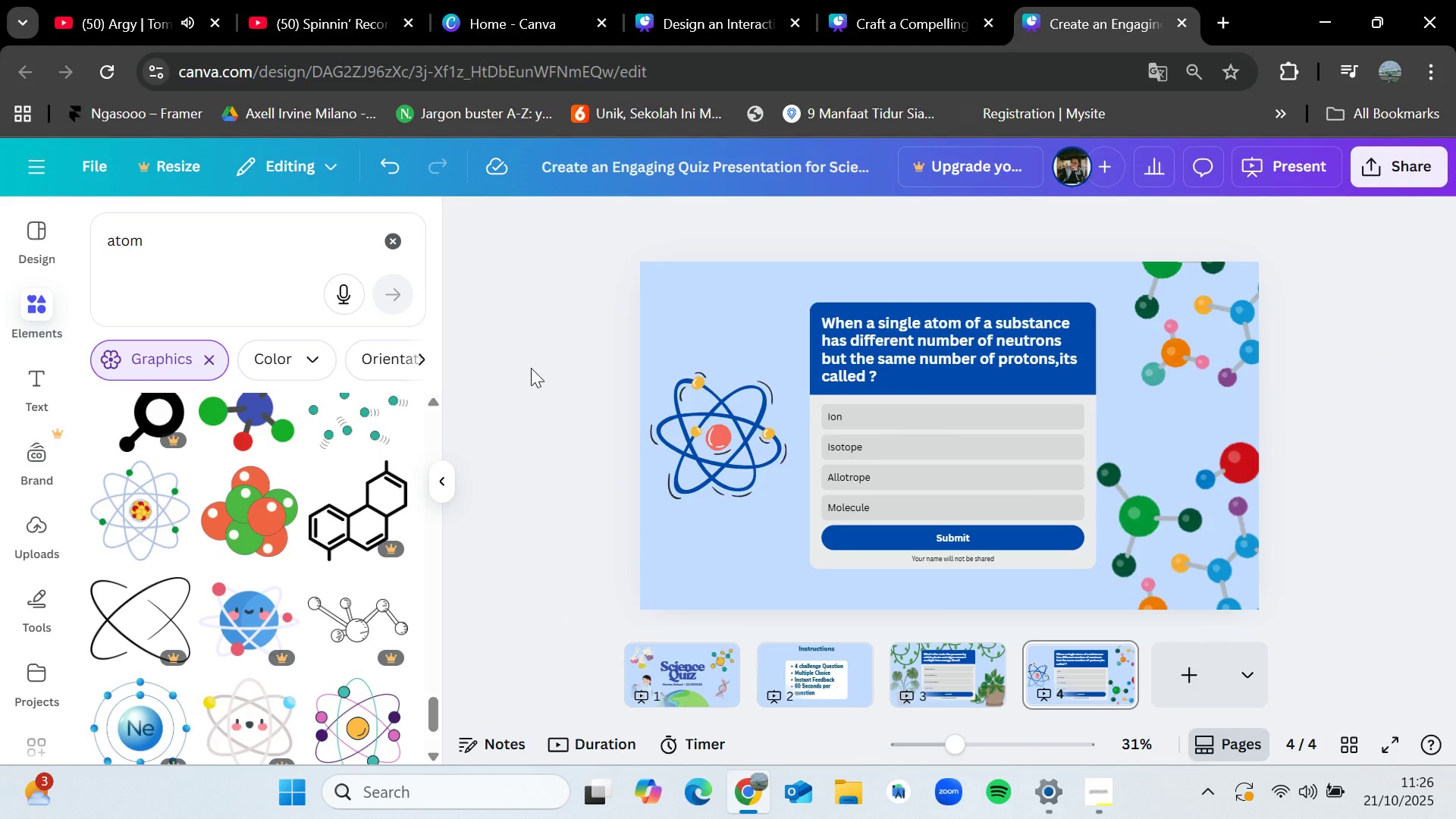 
left_click([1193, 676])
 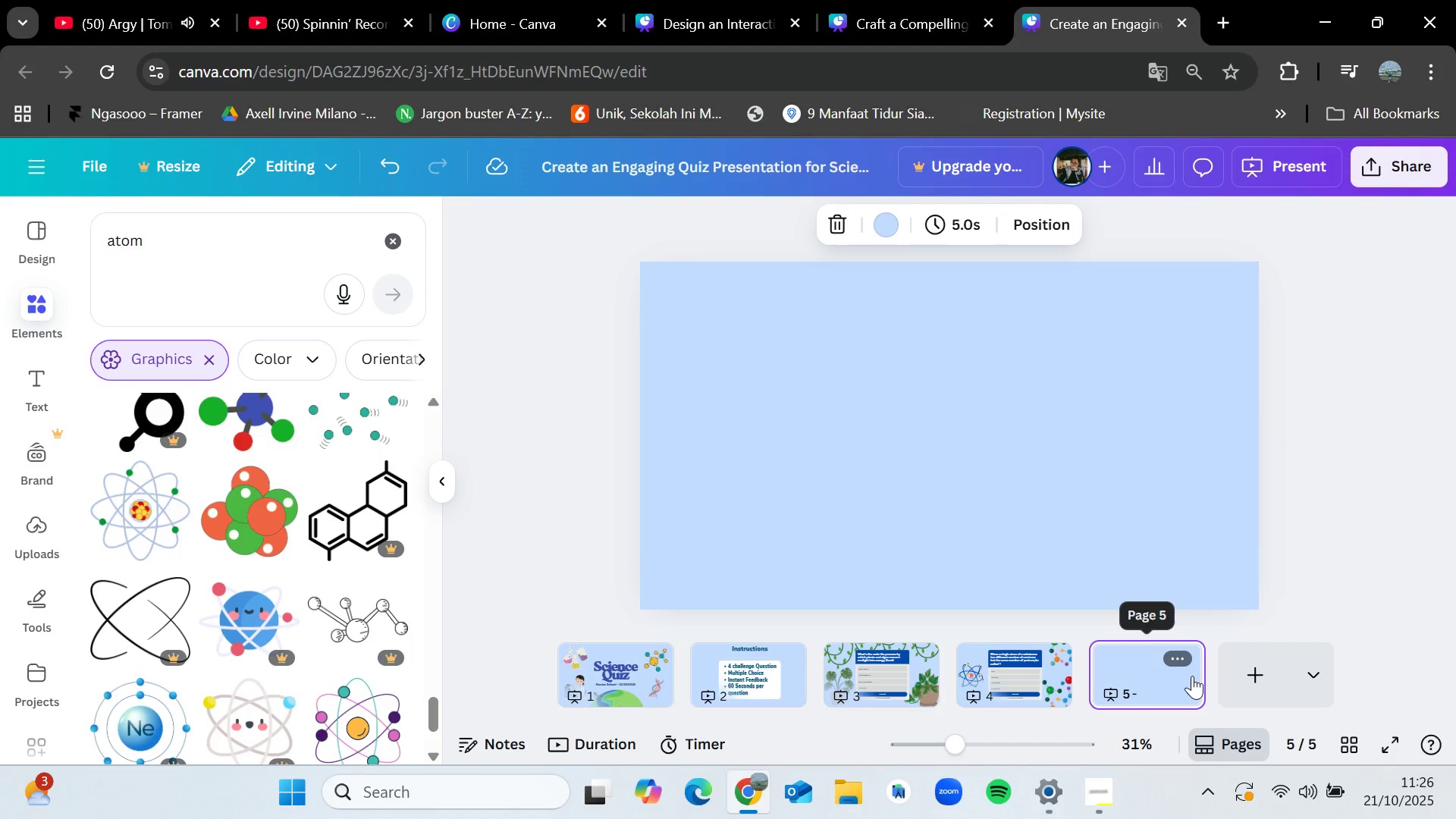 
left_click([1023, 664])
 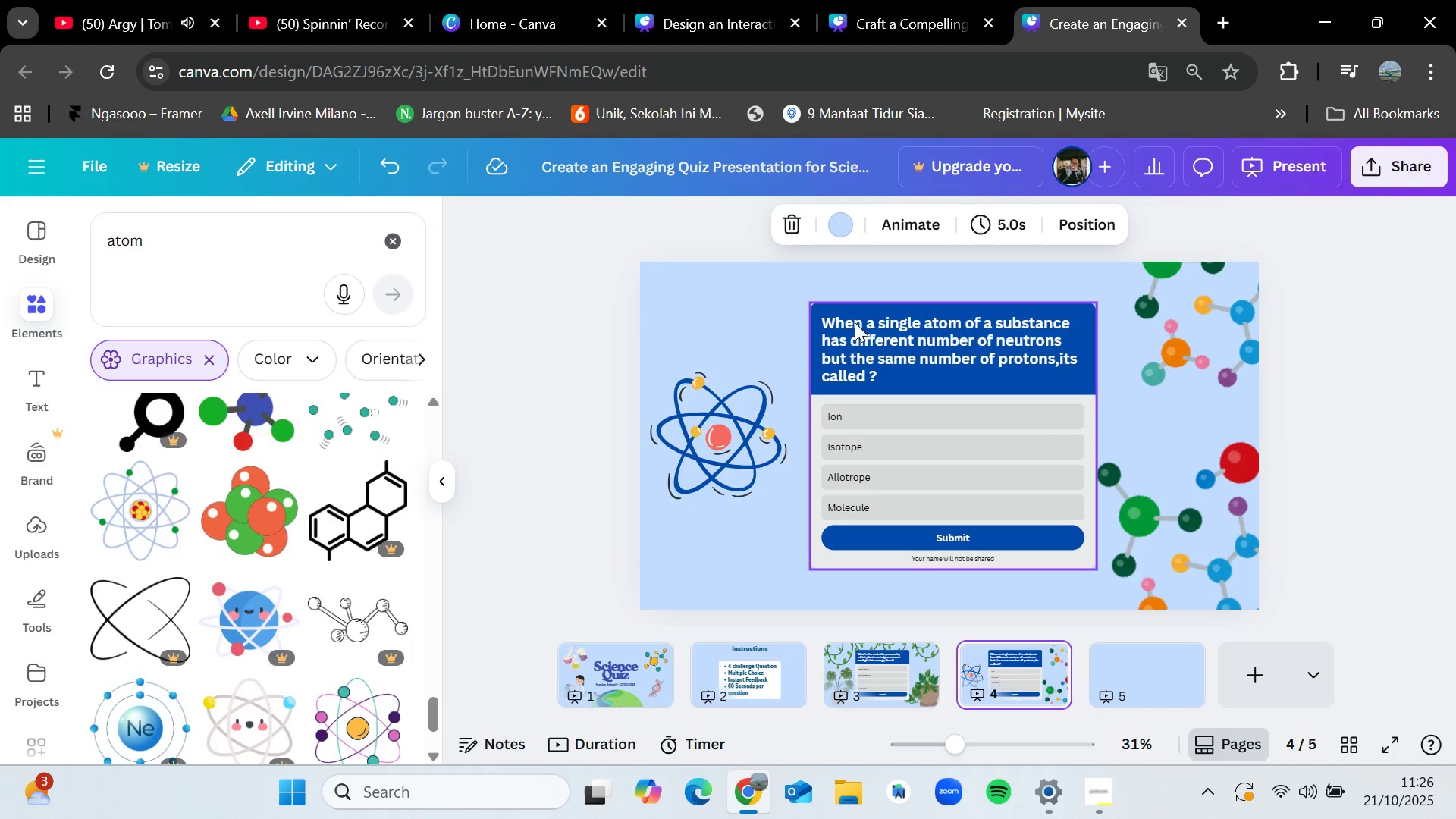 
left_click([865, 328])
 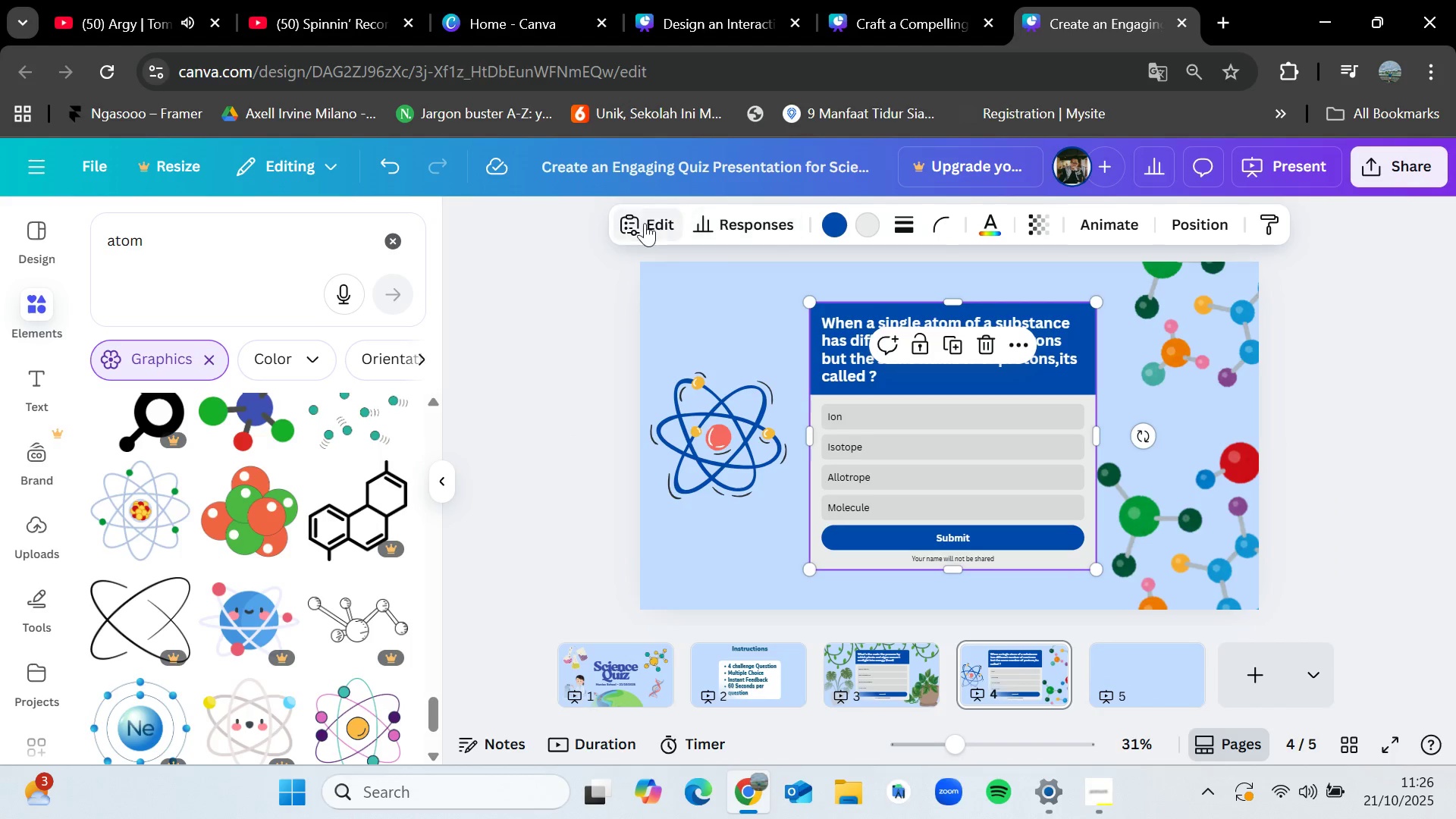 
left_click([645, 222])
 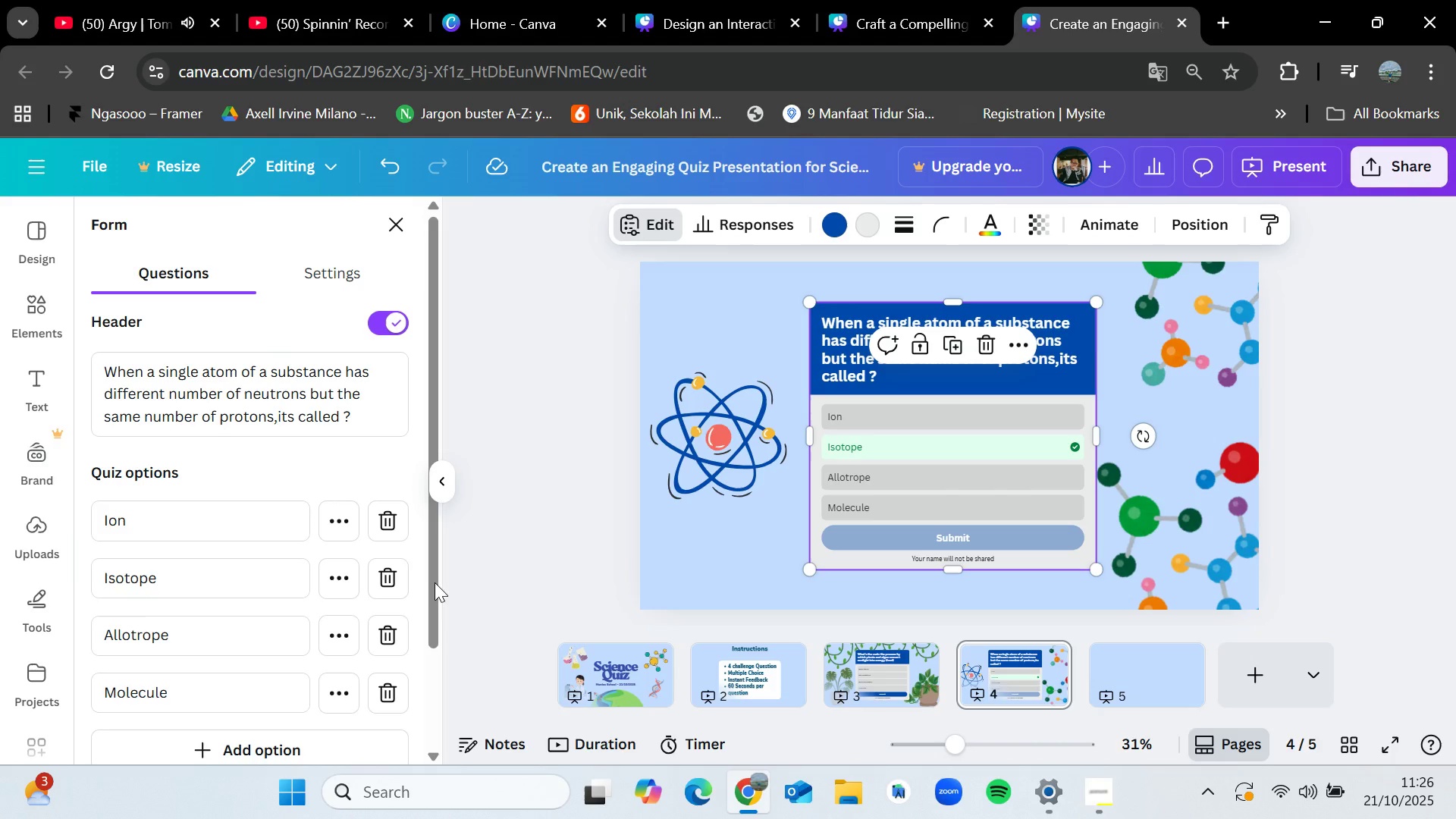 
left_click([344, 579])
 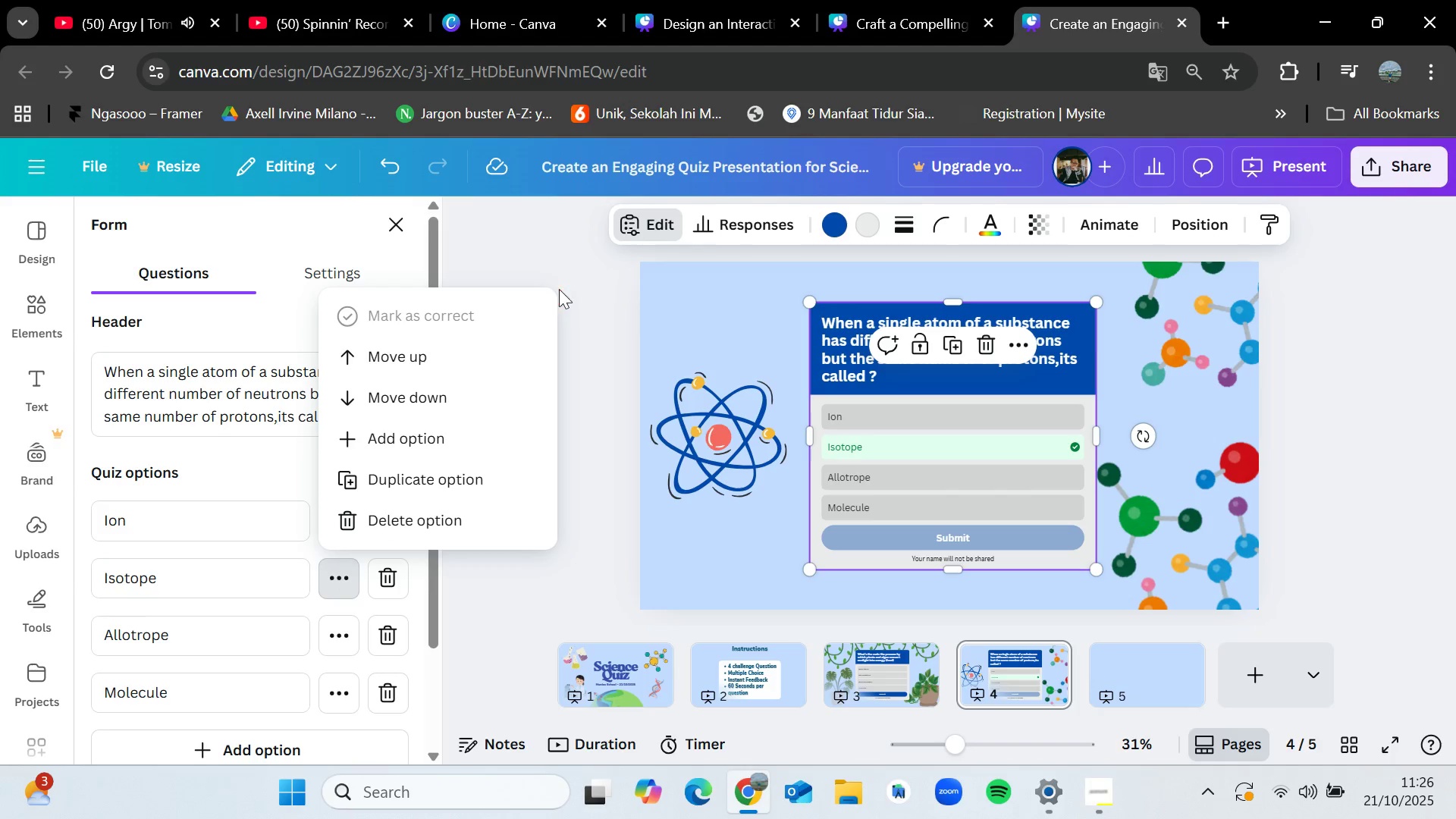 
left_click([538, 242])